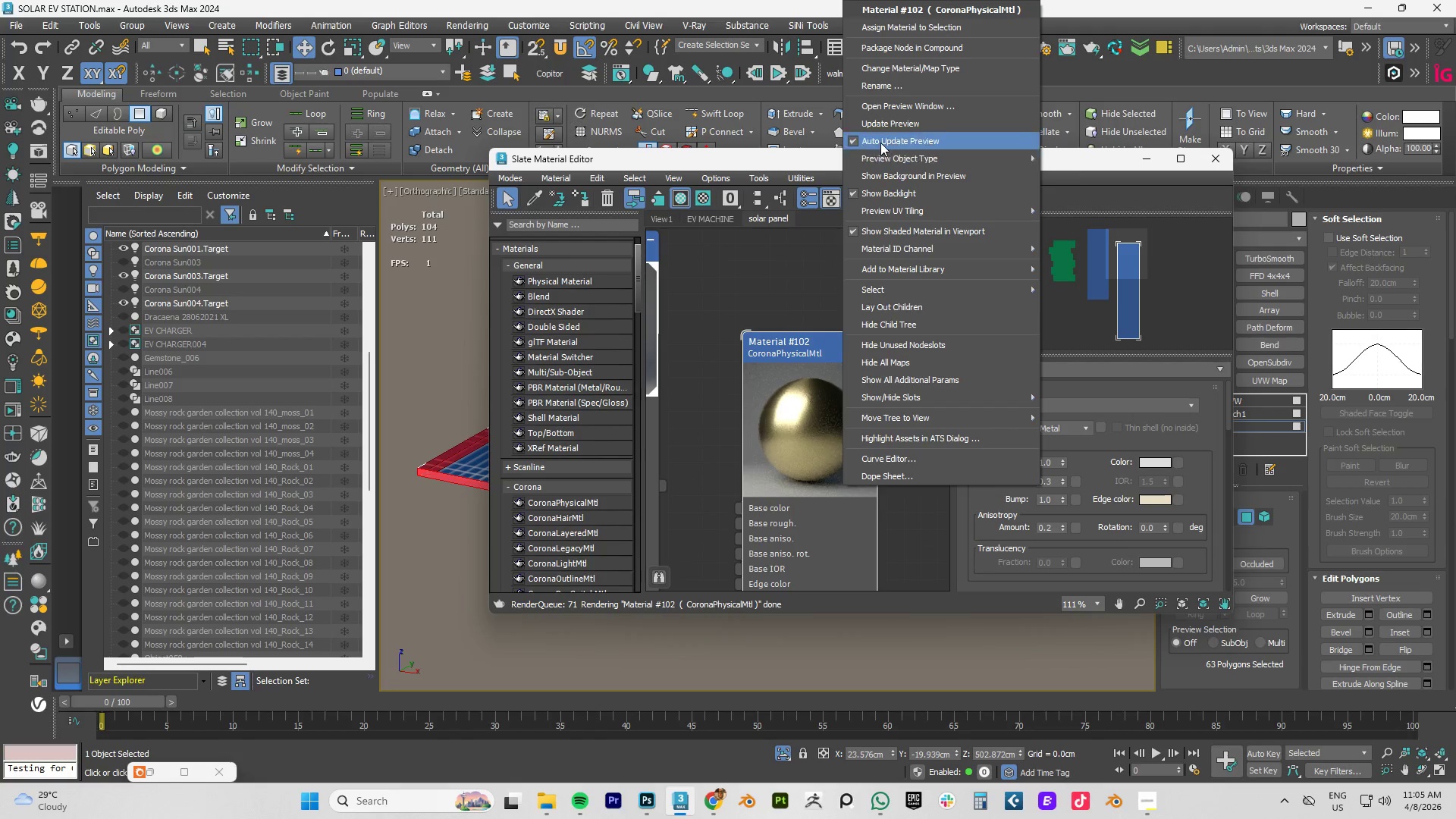 
left_click([883, 130])
 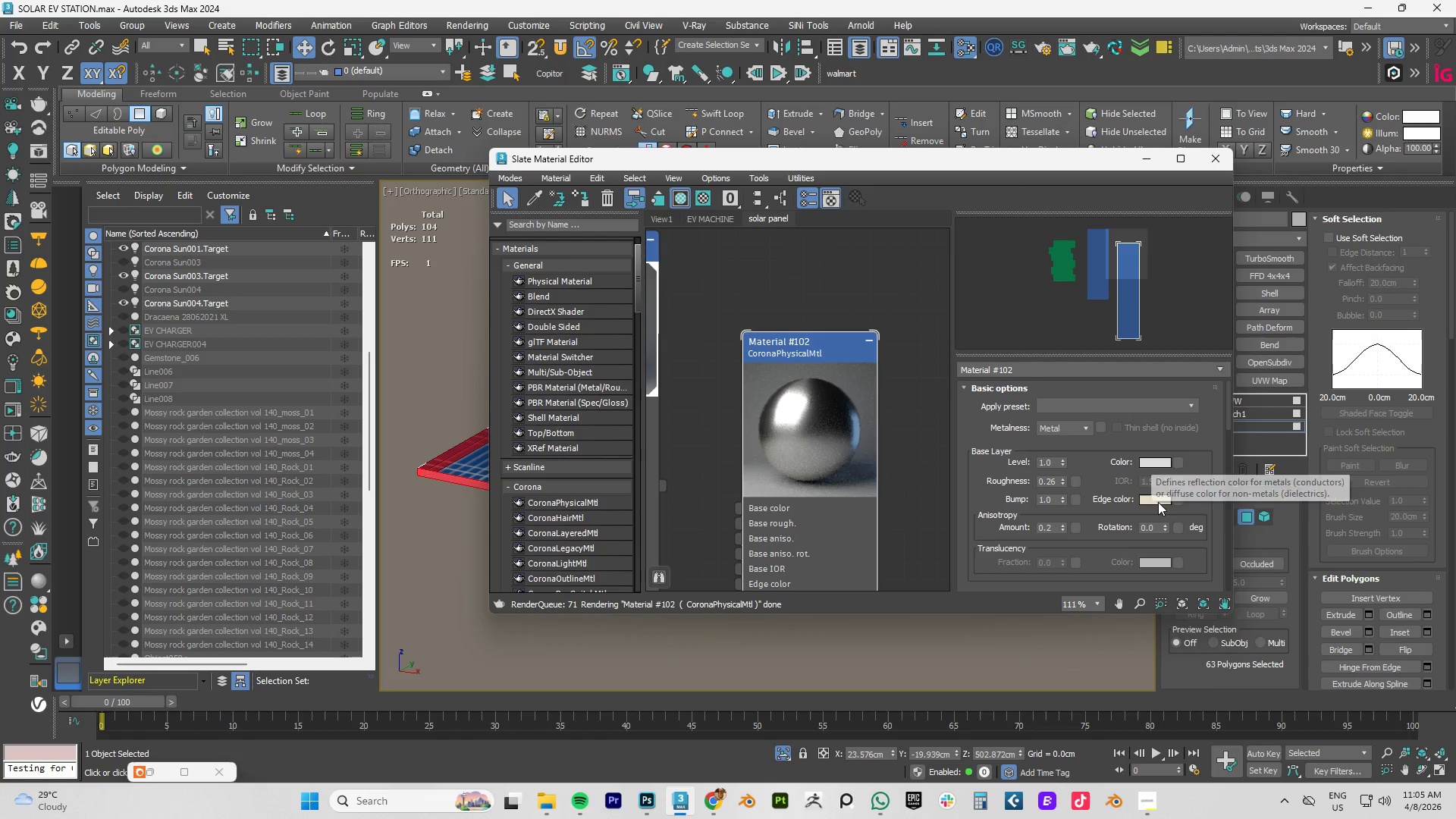 
wait(5.69)
 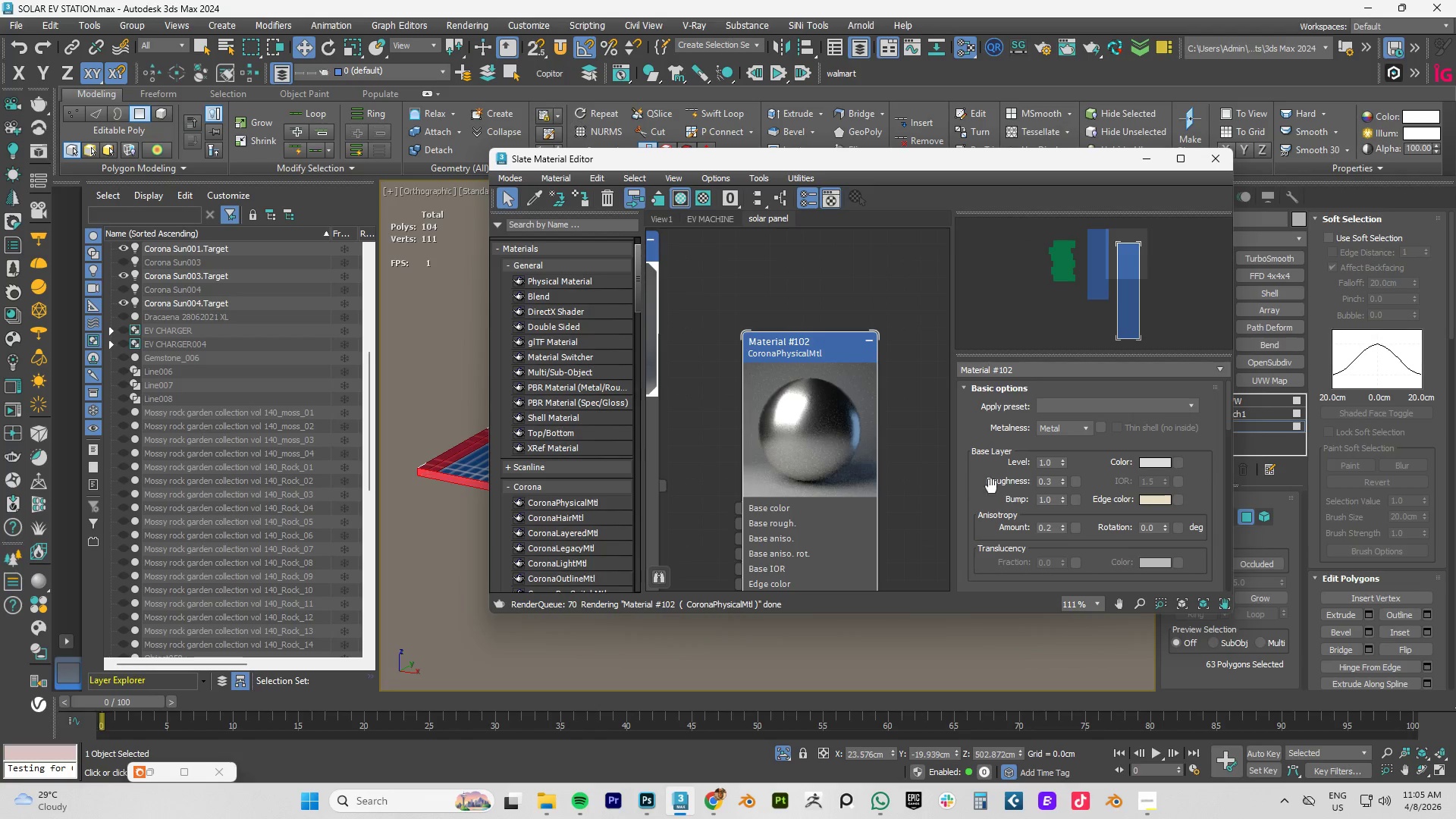 
scroll: coordinate [1012, 525], scroll_direction: down, amount: 7.0
 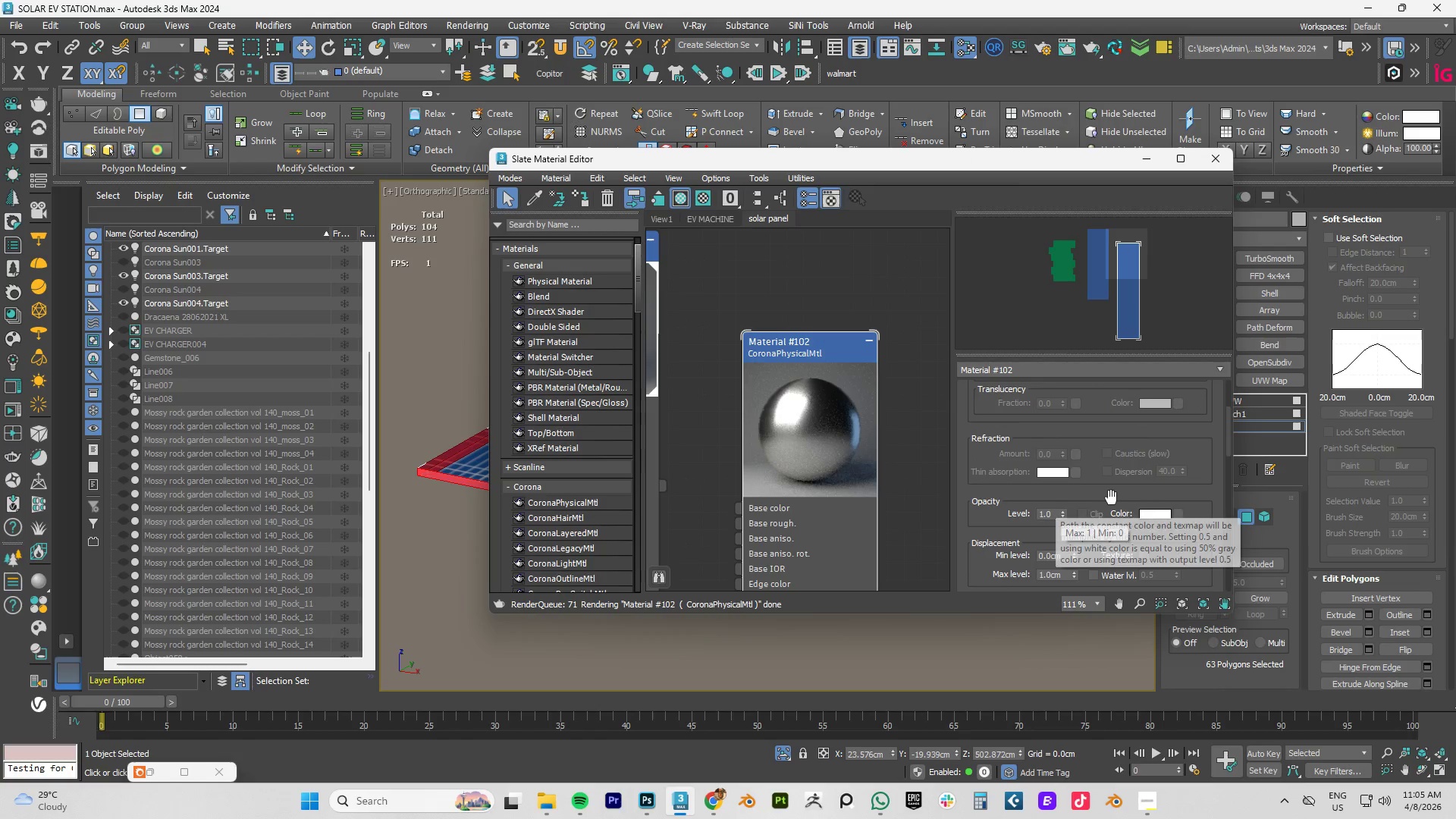 
scroll: coordinate [1113, 480], scroll_direction: up, amount: 7.0
 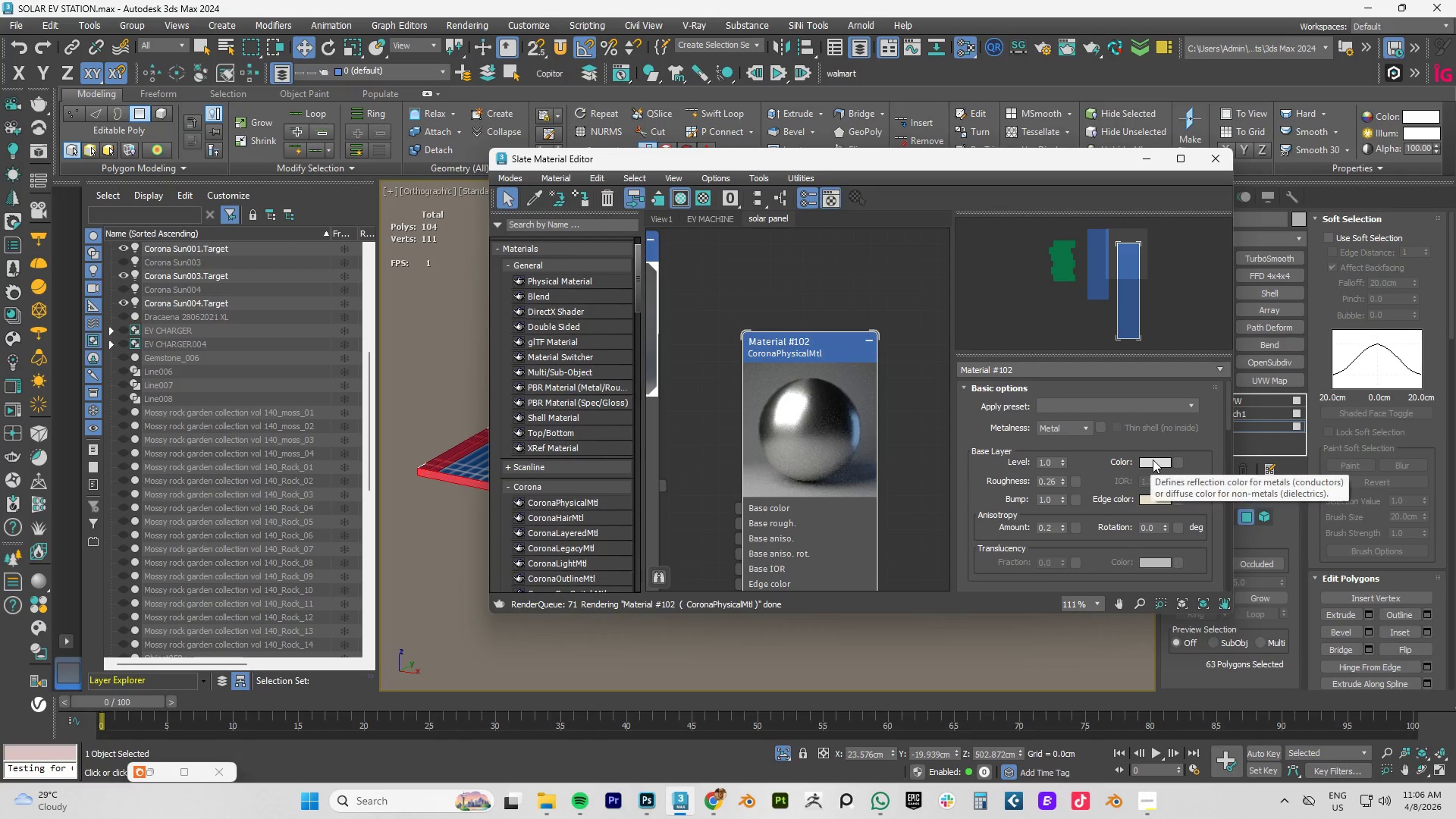 
left_click([1152, 463])
 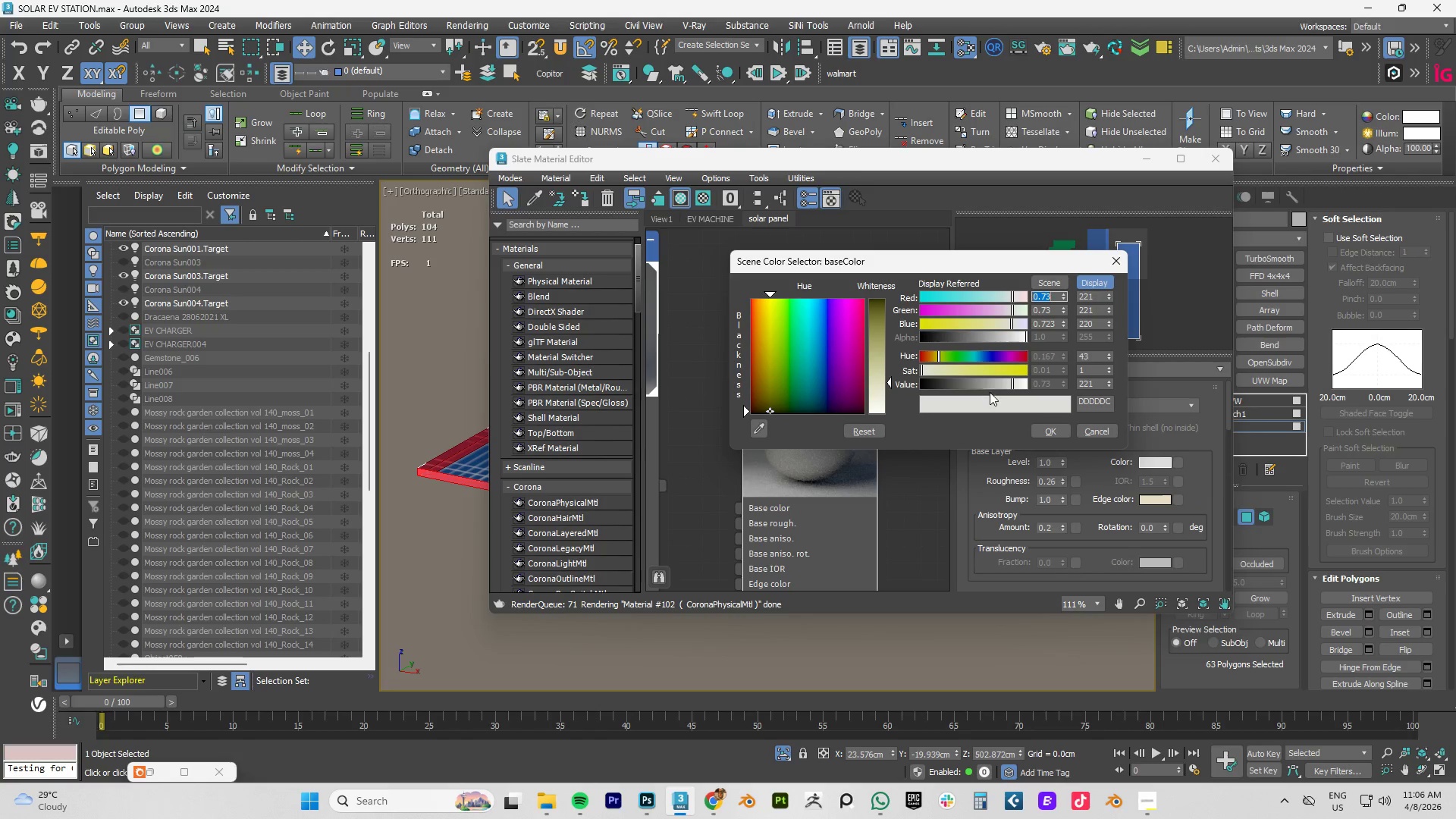 
left_click_drag(start_coordinate=[1003, 379], to_coordinate=[1081, 387])
 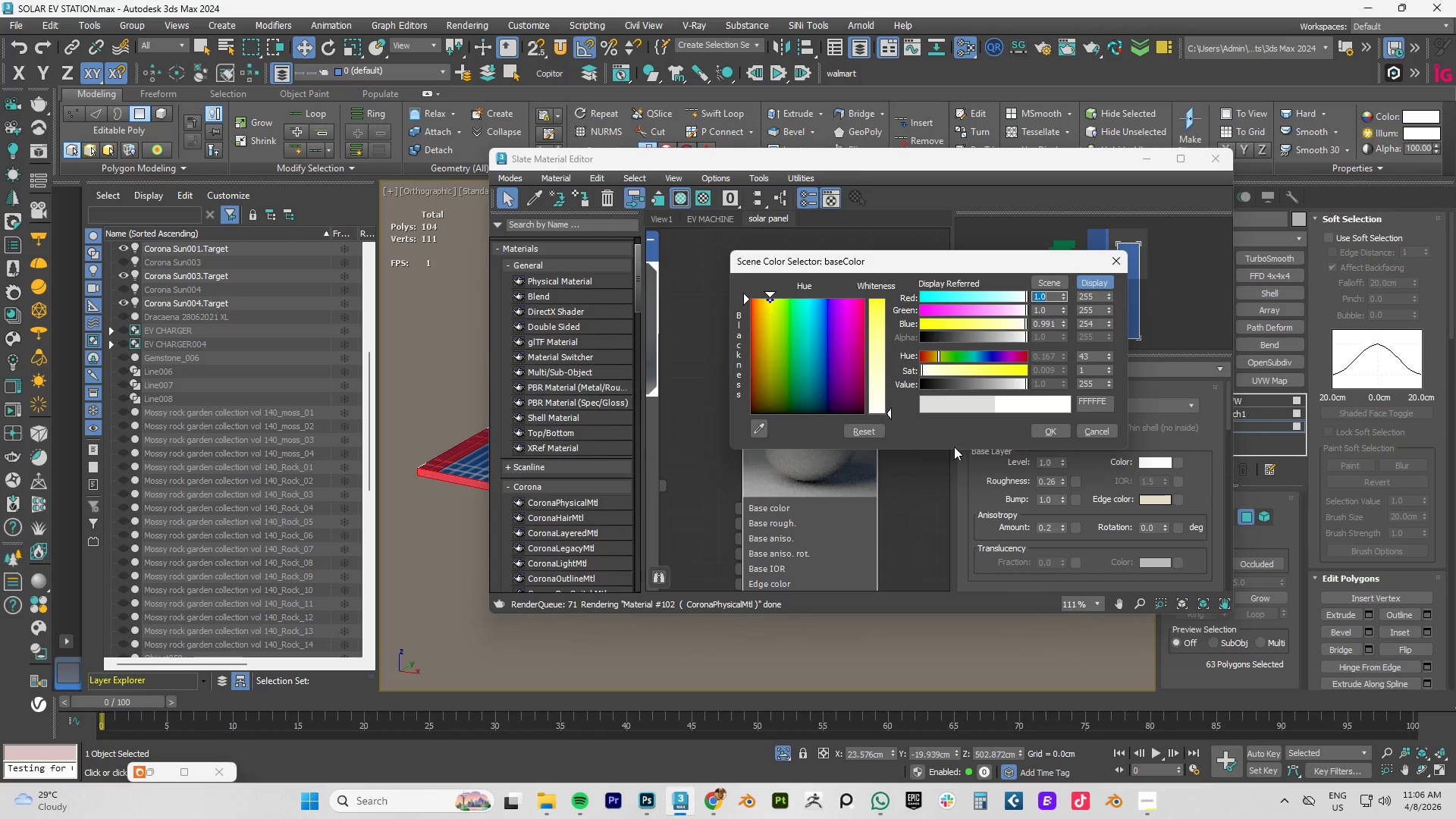 
left_click([1056, 430])
 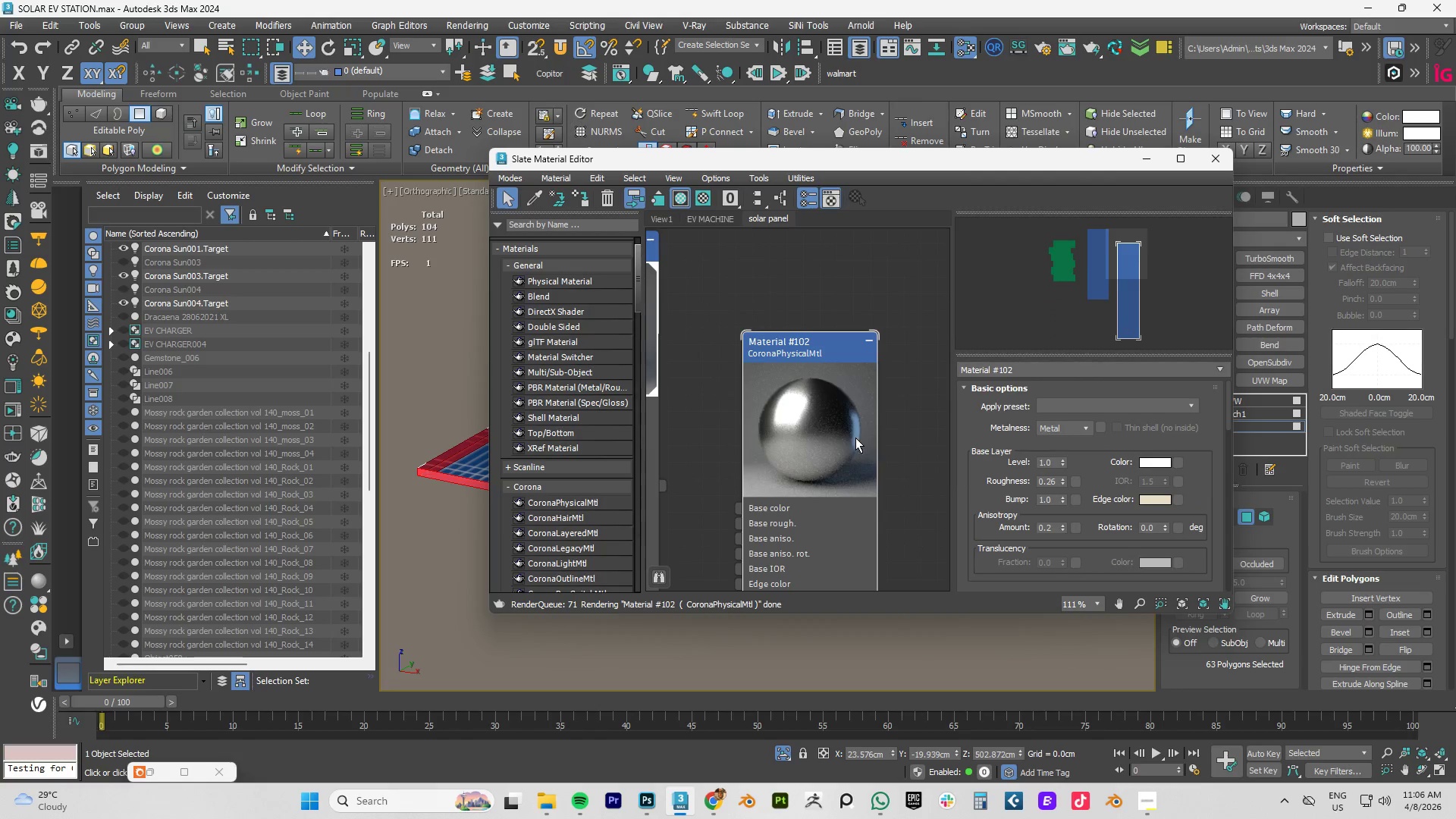 
right_click([852, 438])
 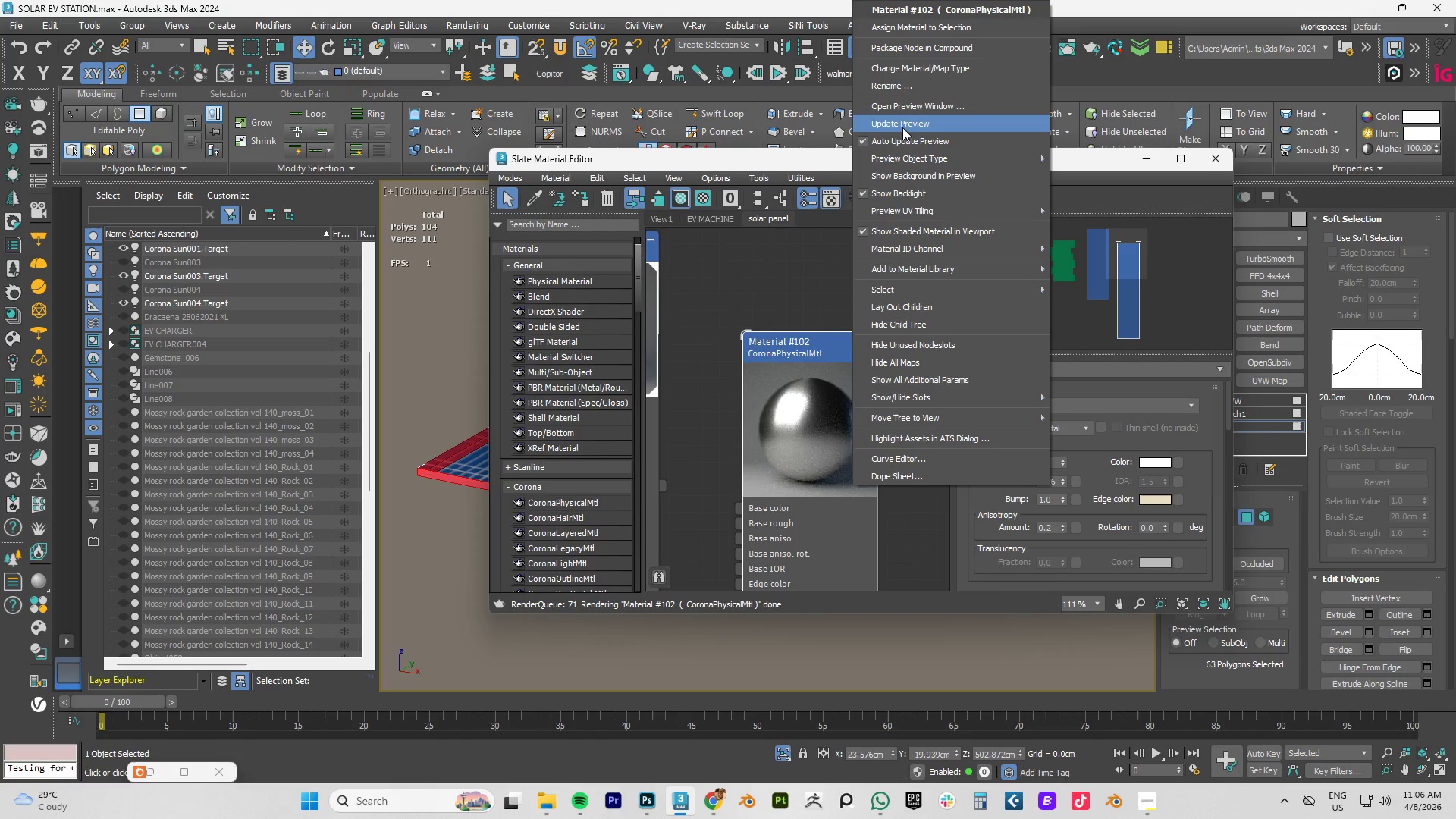 
left_click([902, 125])
 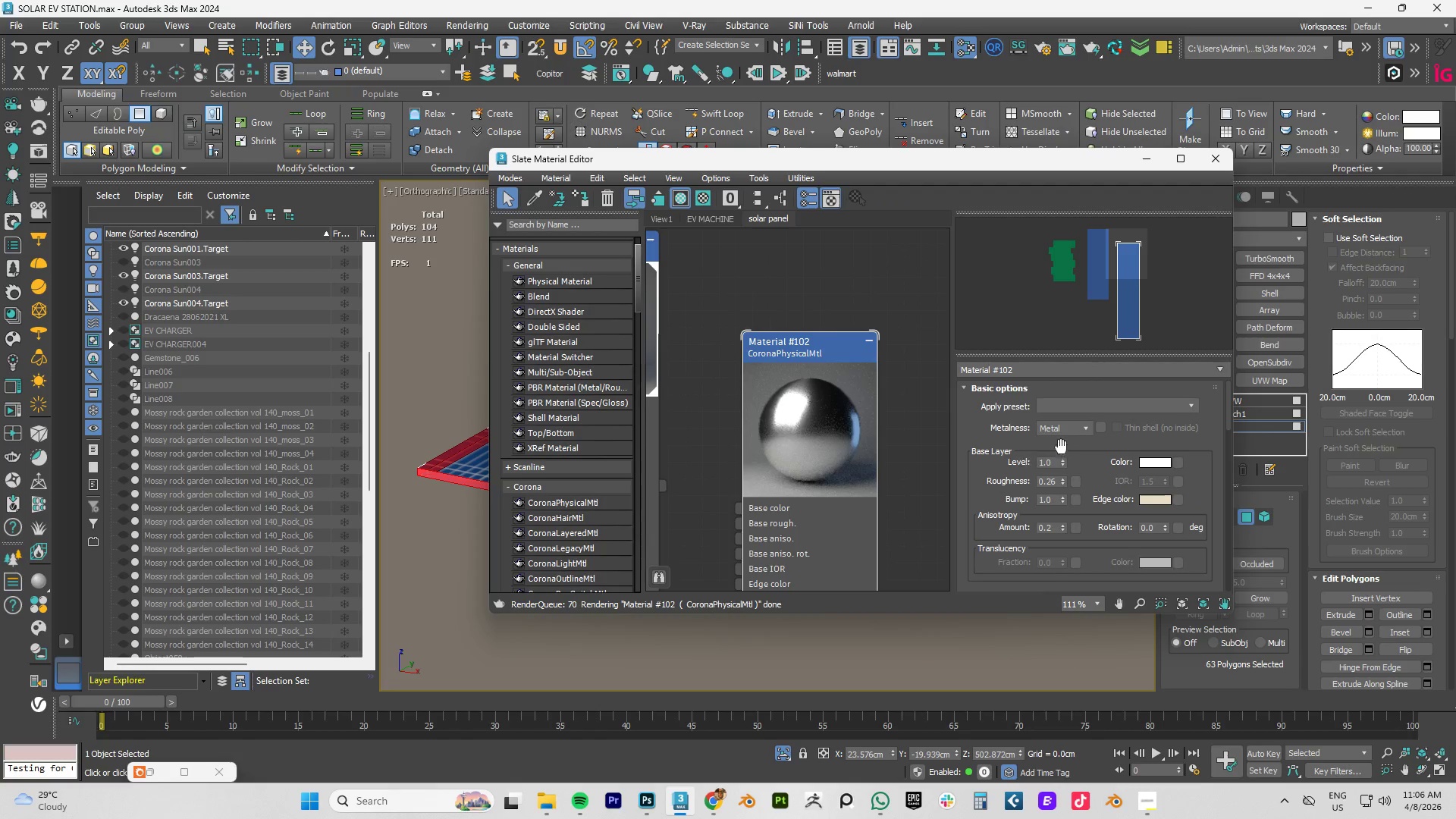 
left_click([1062, 433])
 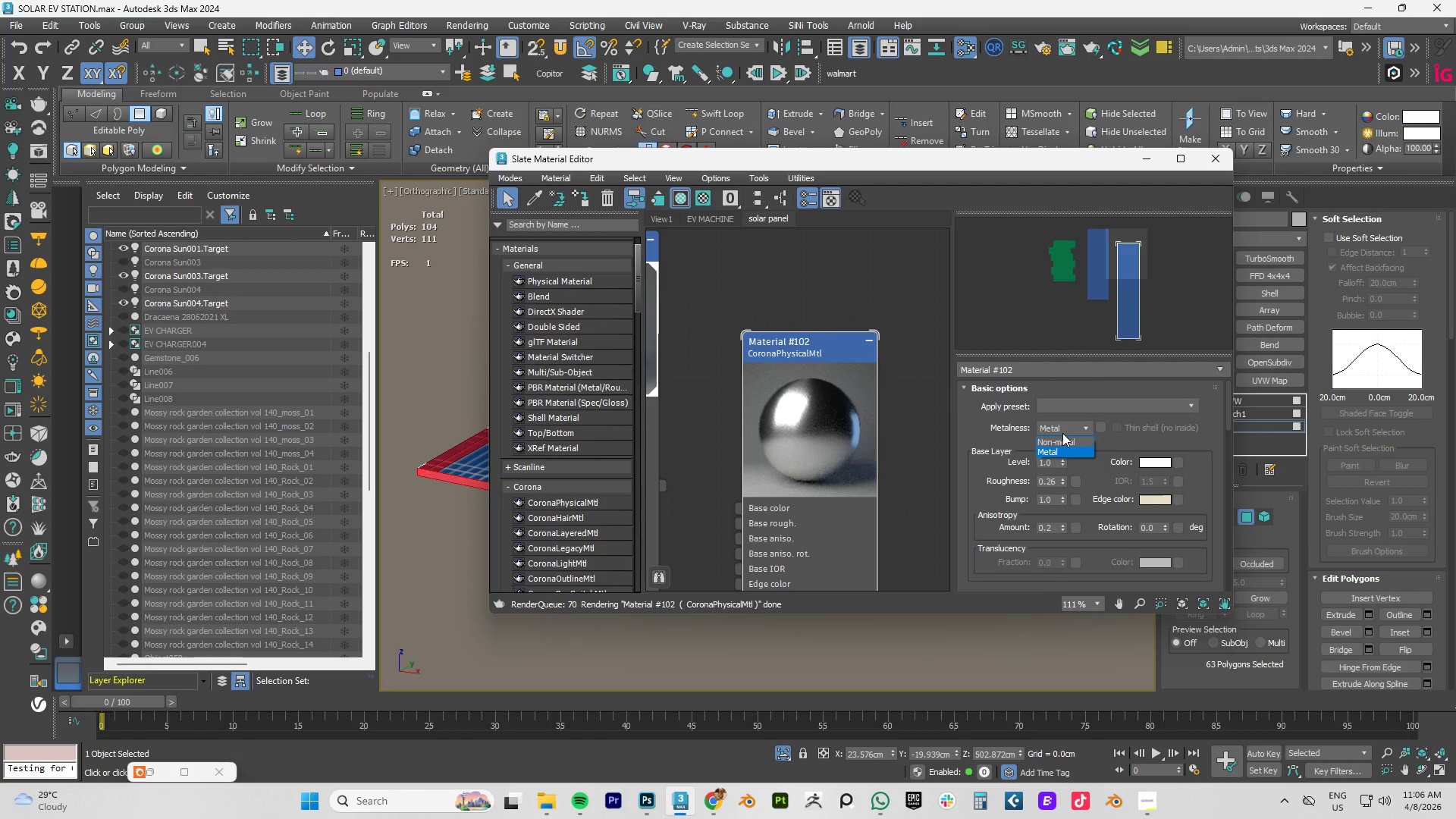 
left_click([1062, 433])
 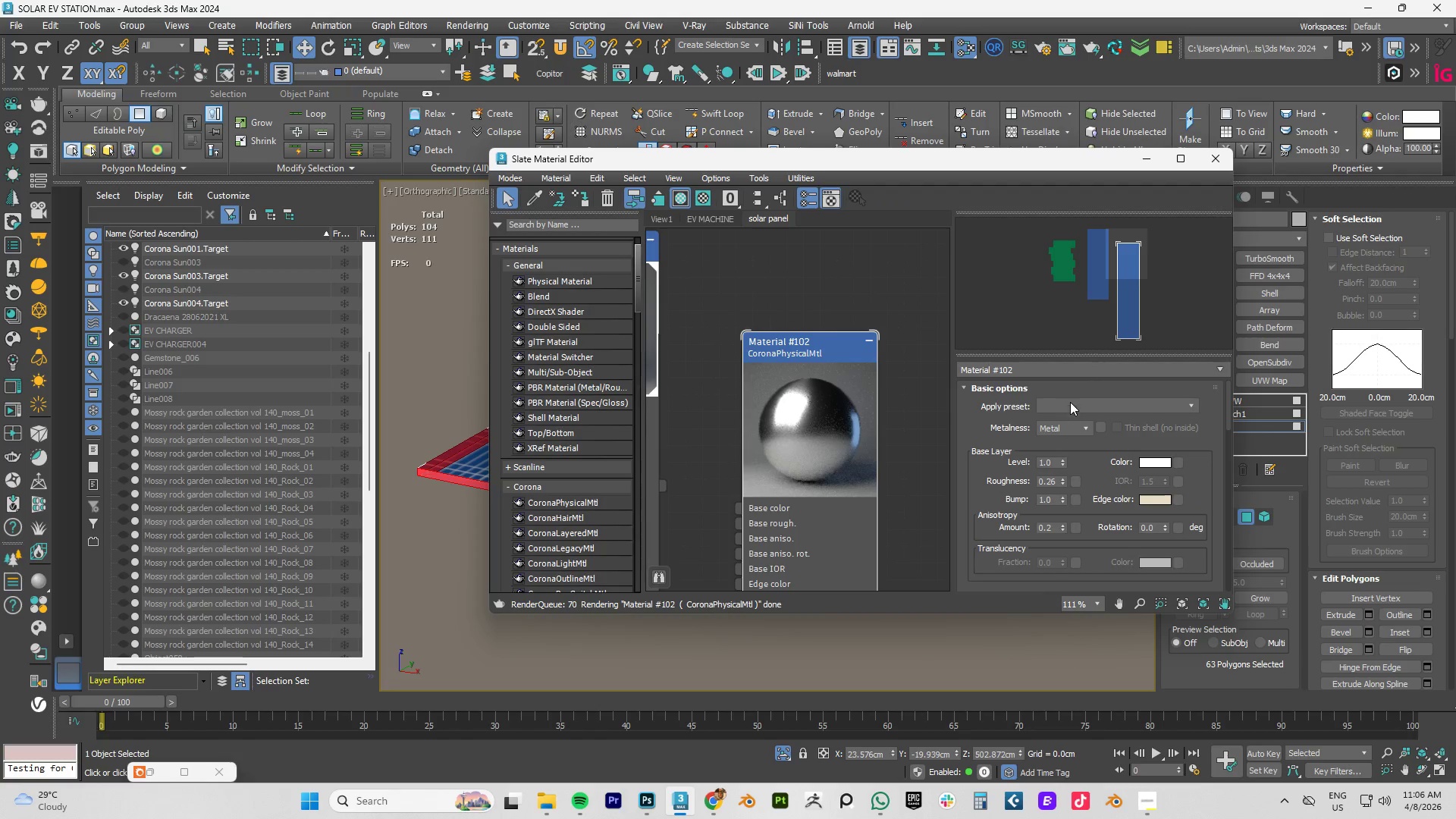 
double_click([1070, 402])
 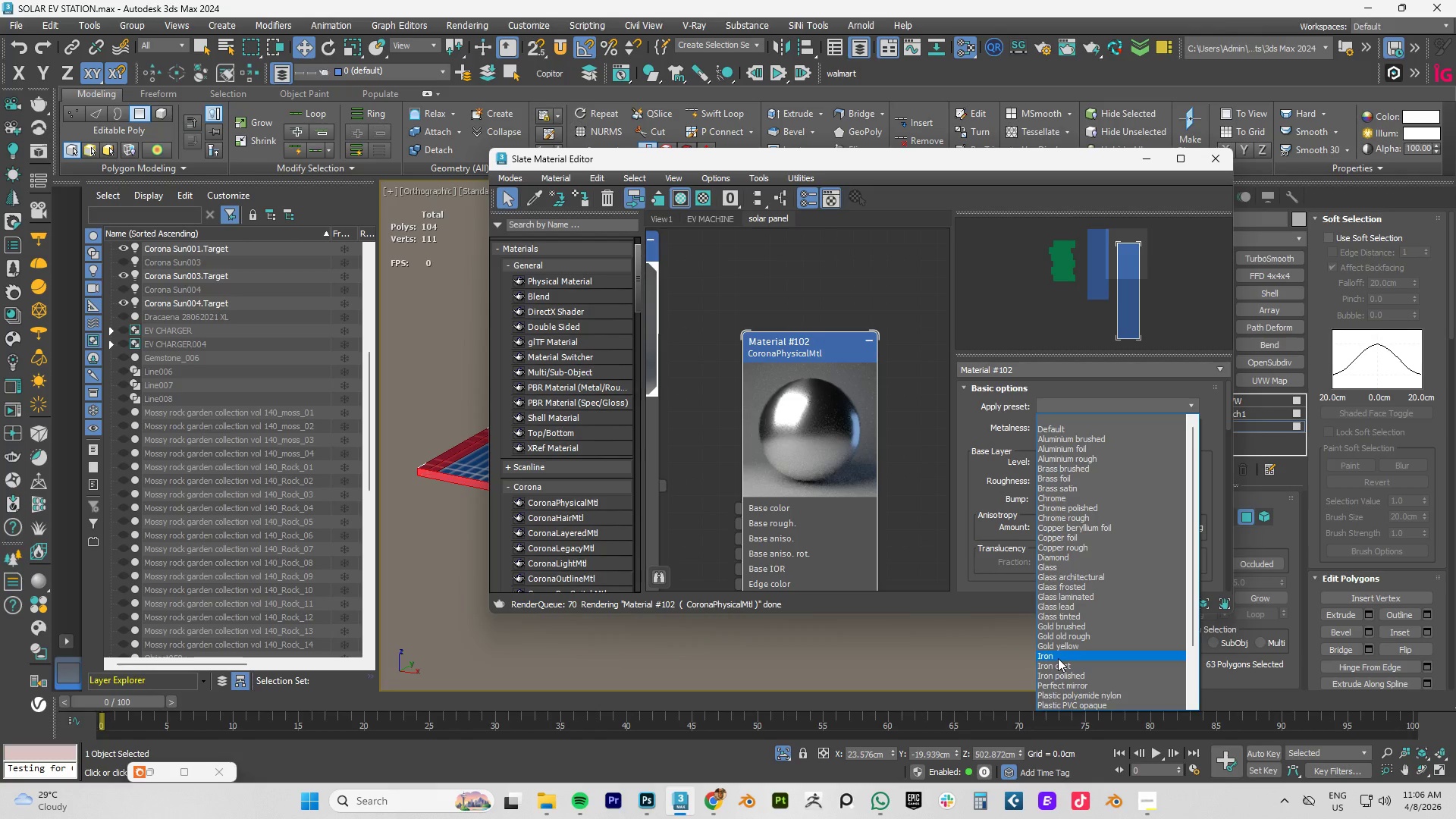 
left_click([1058, 658])
 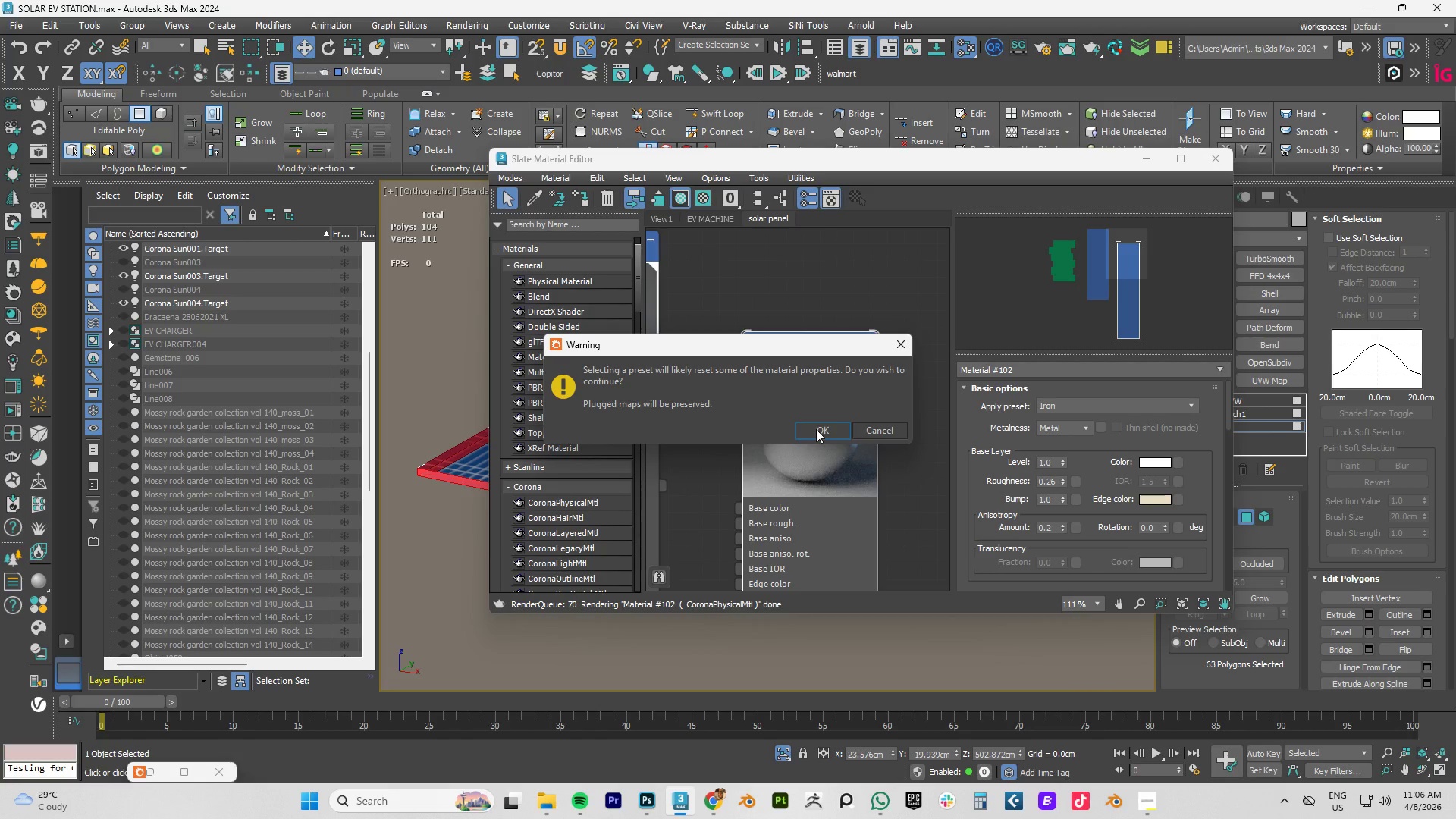 
left_click([816, 429])
 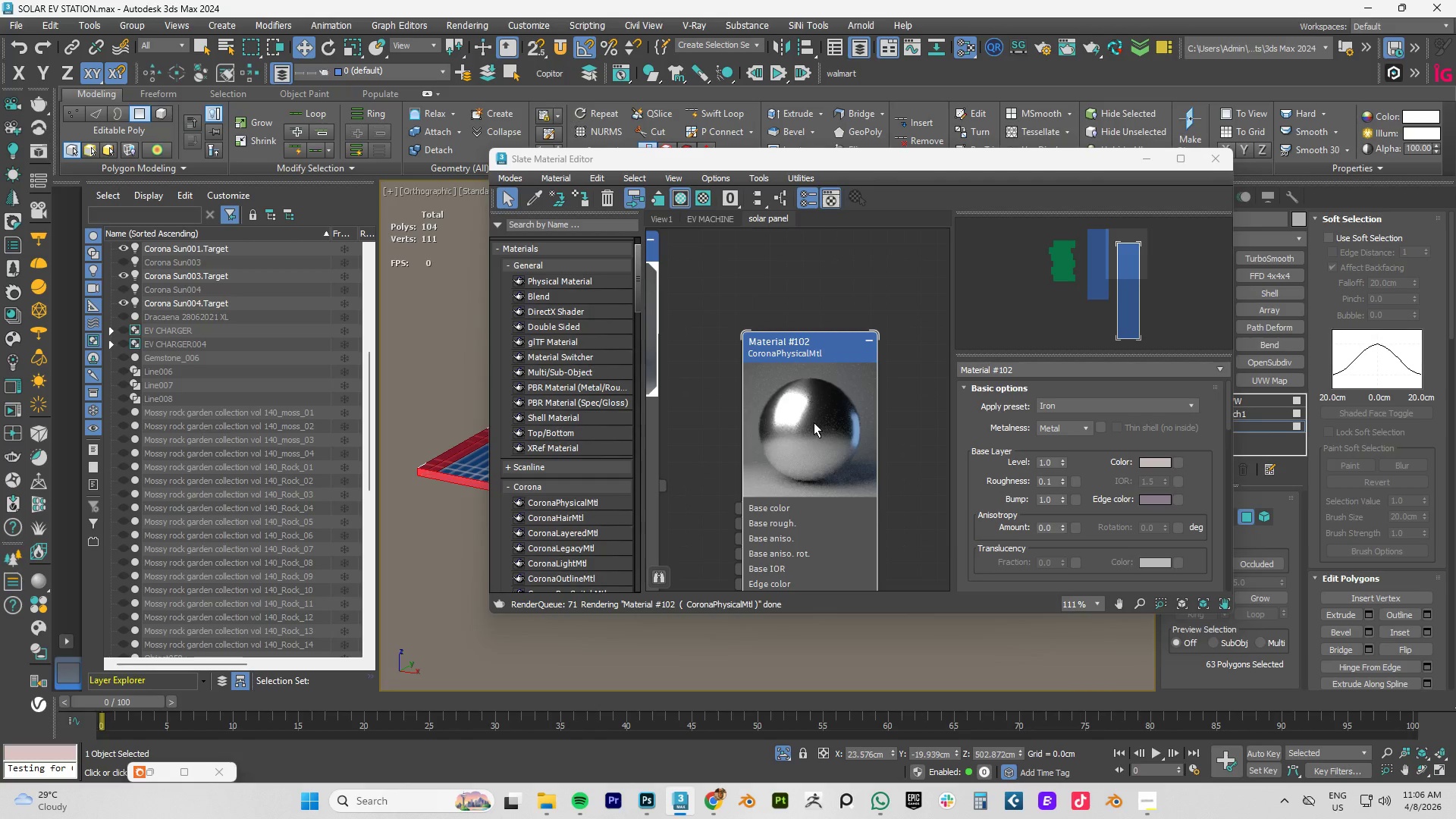 
right_click([814, 422])
 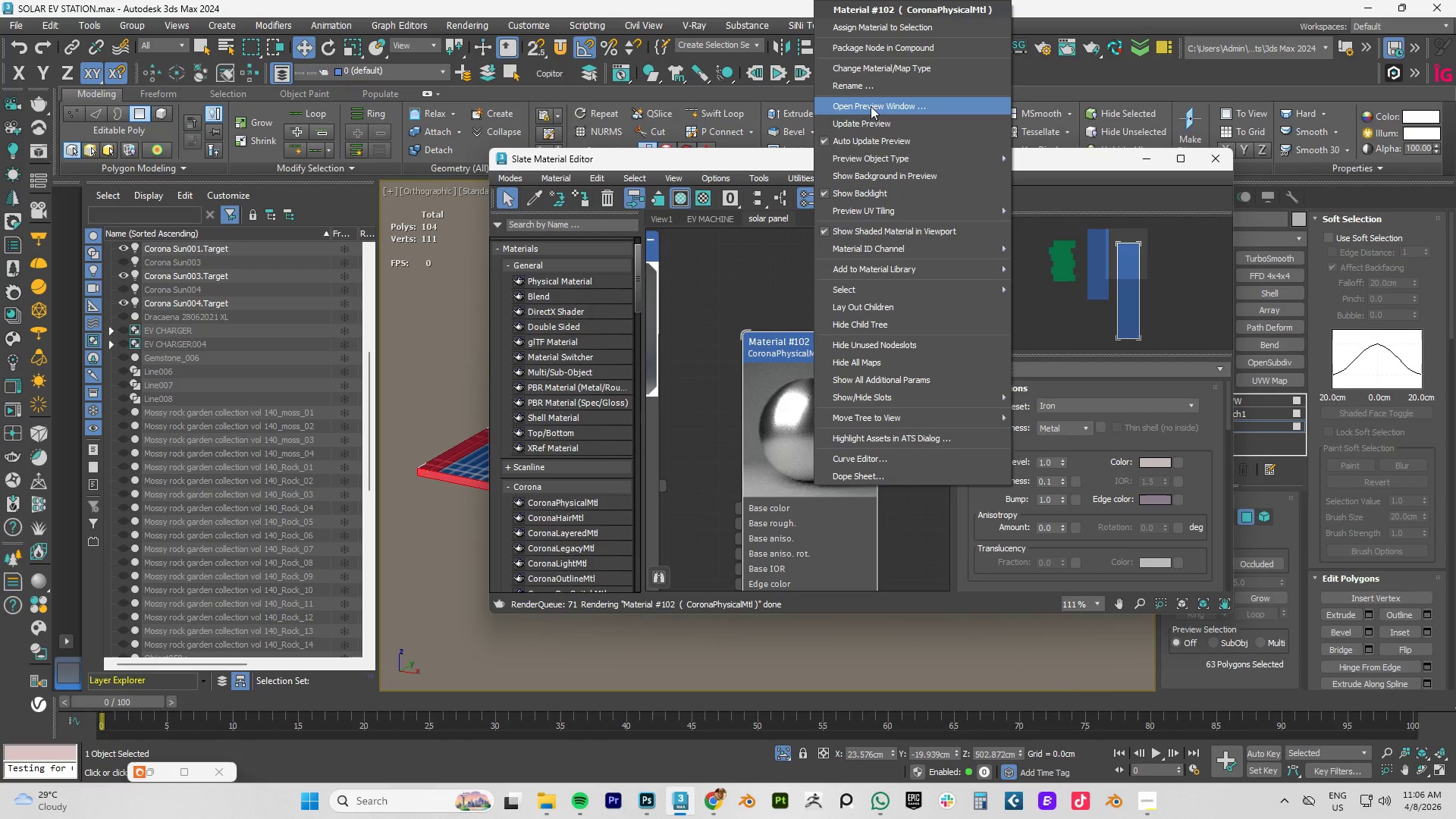 
left_click([859, 121])
 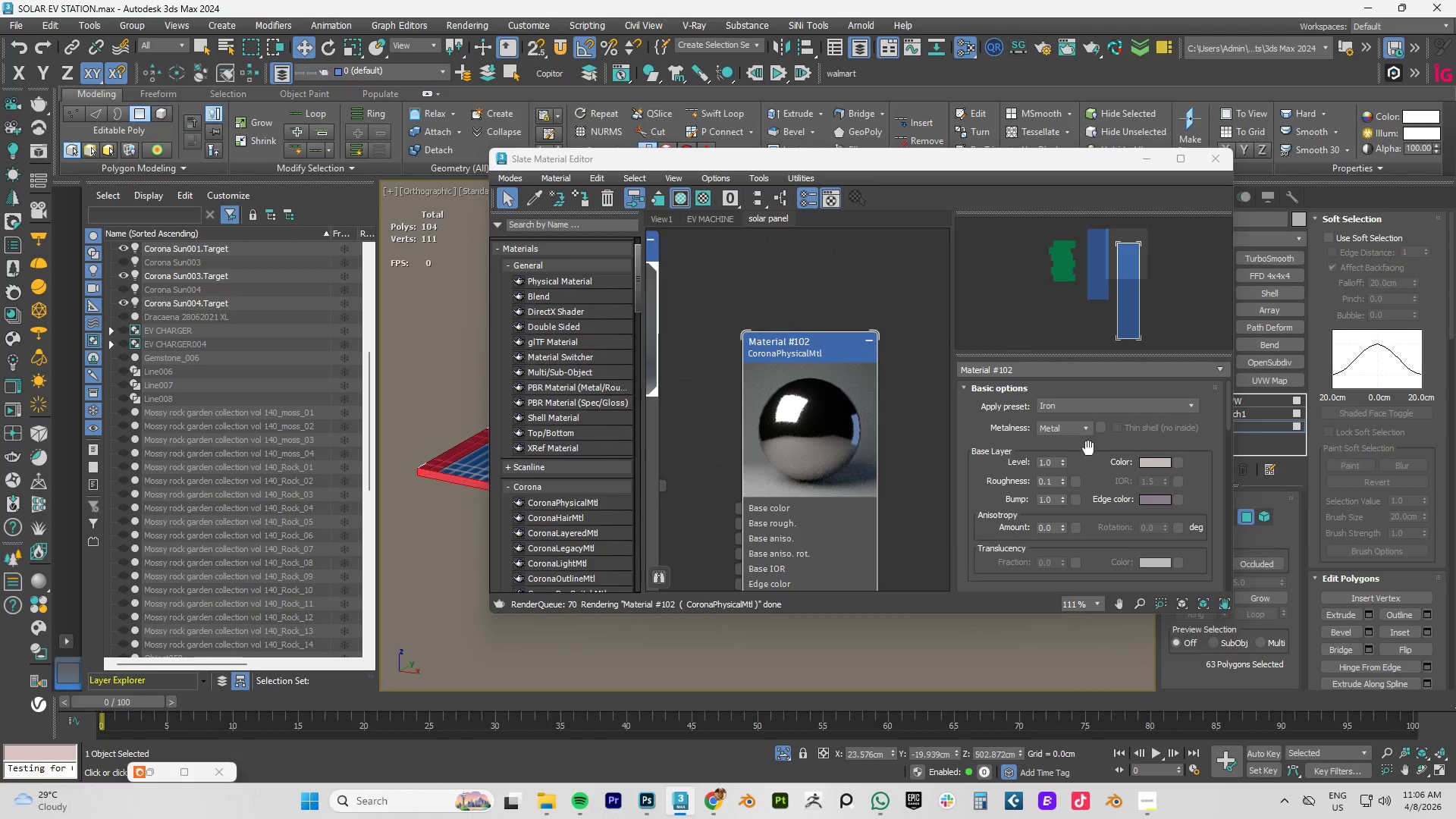 
left_click([1159, 466])
 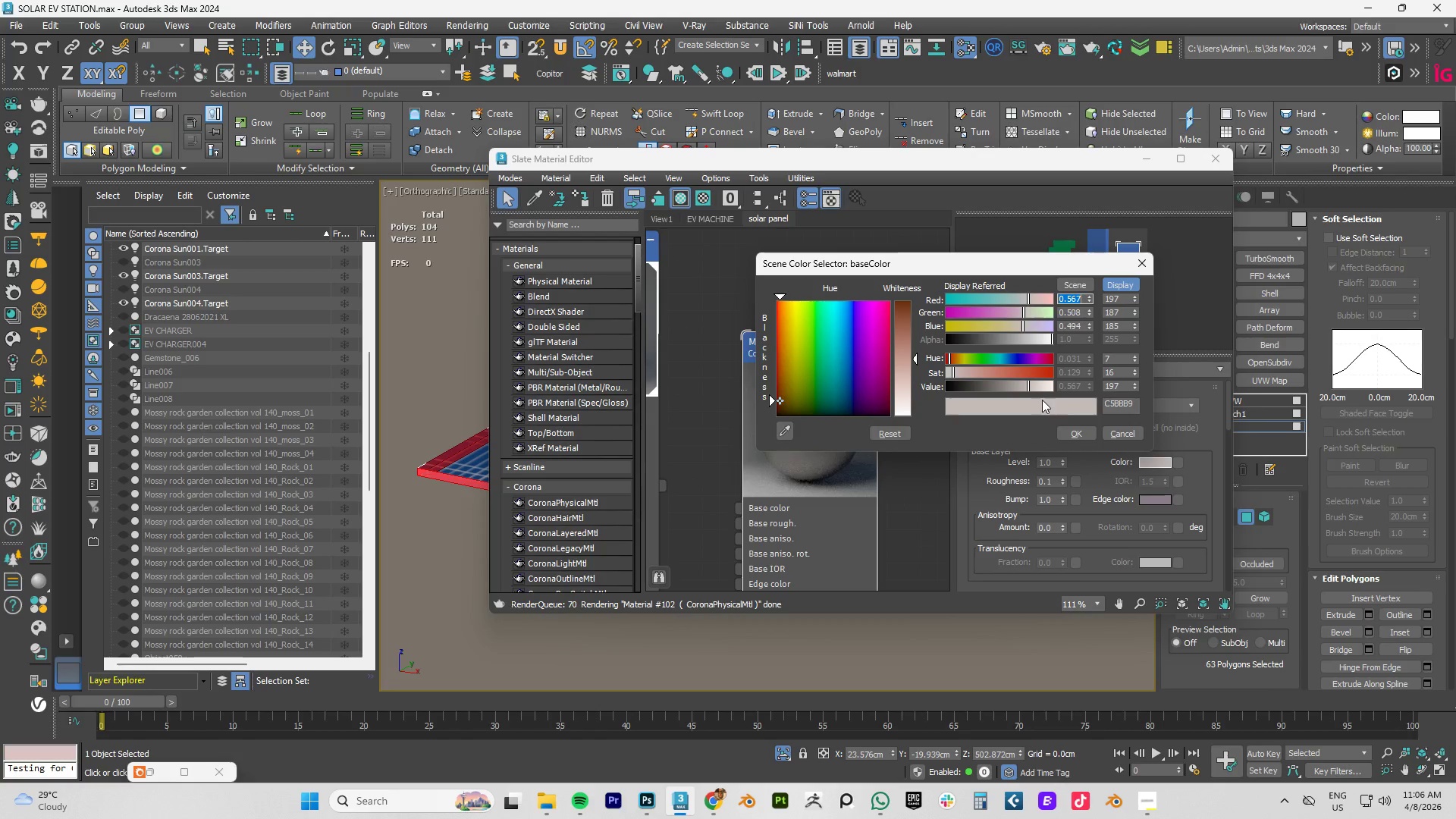 
left_click_drag(start_coordinate=[1030, 389], to_coordinate=[1063, 388])
 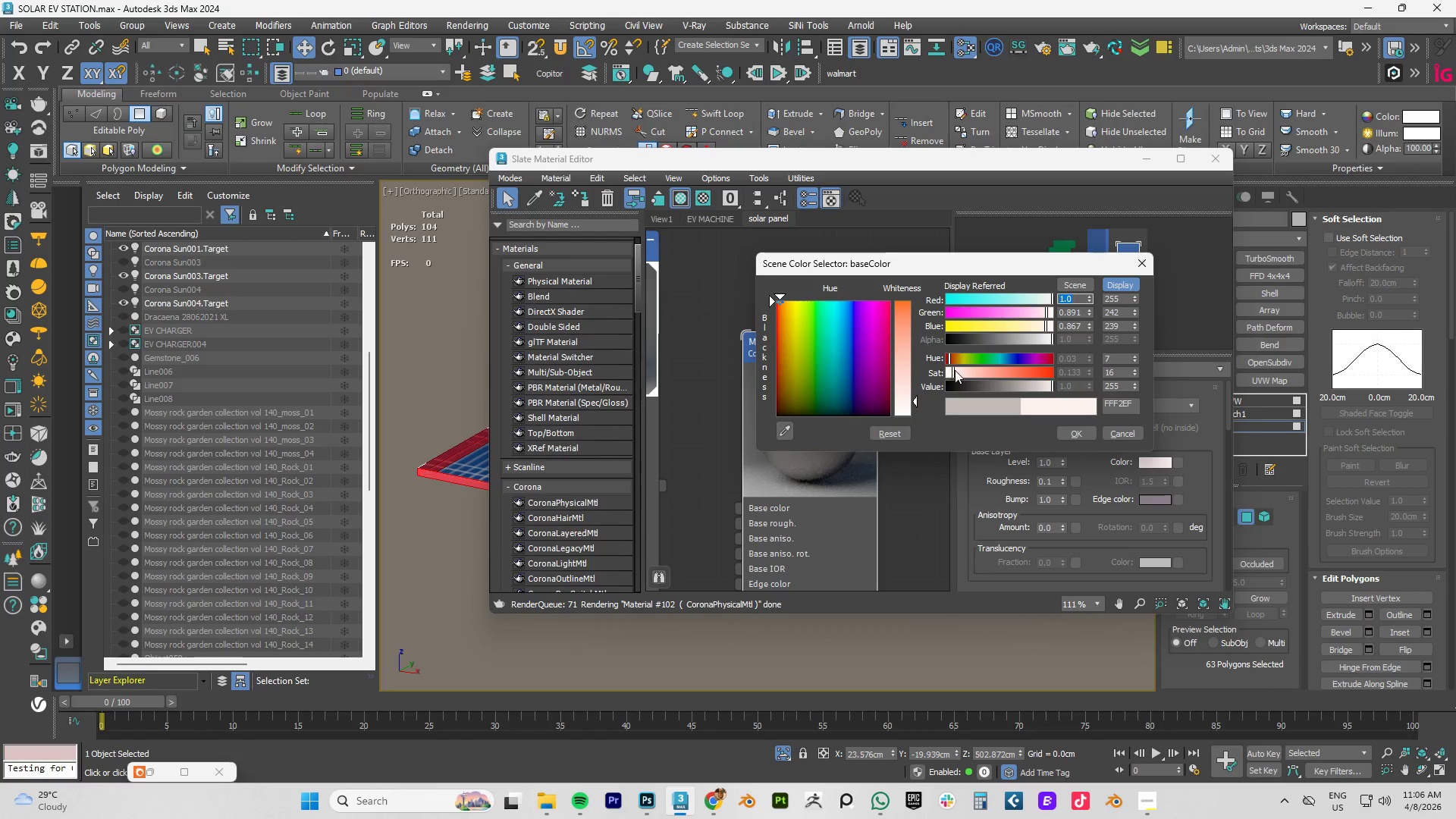 
left_click_drag(start_coordinate=[955, 372], to_coordinate=[895, 380])
 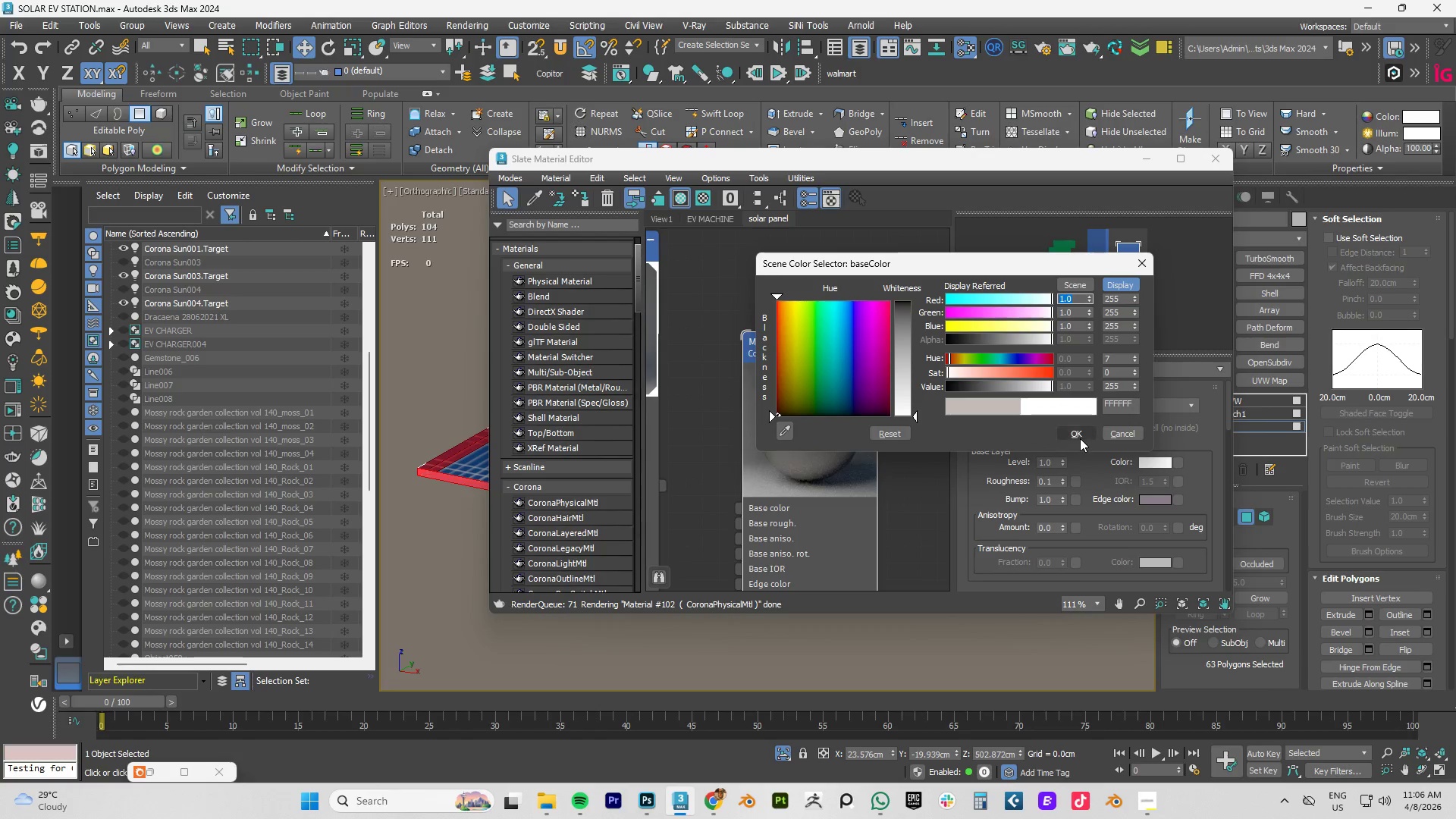 
left_click([1074, 433])
 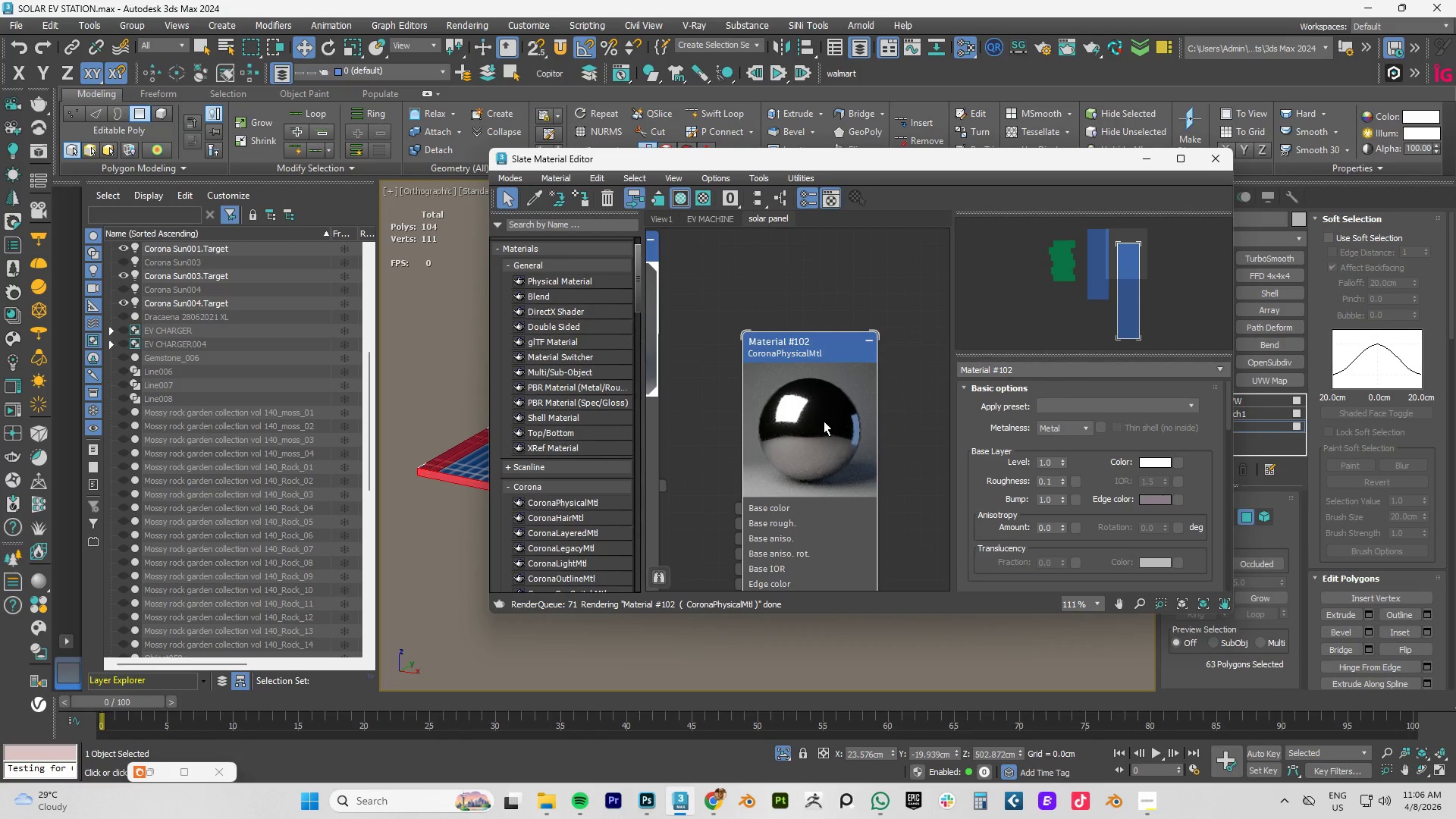 
right_click([813, 421])
 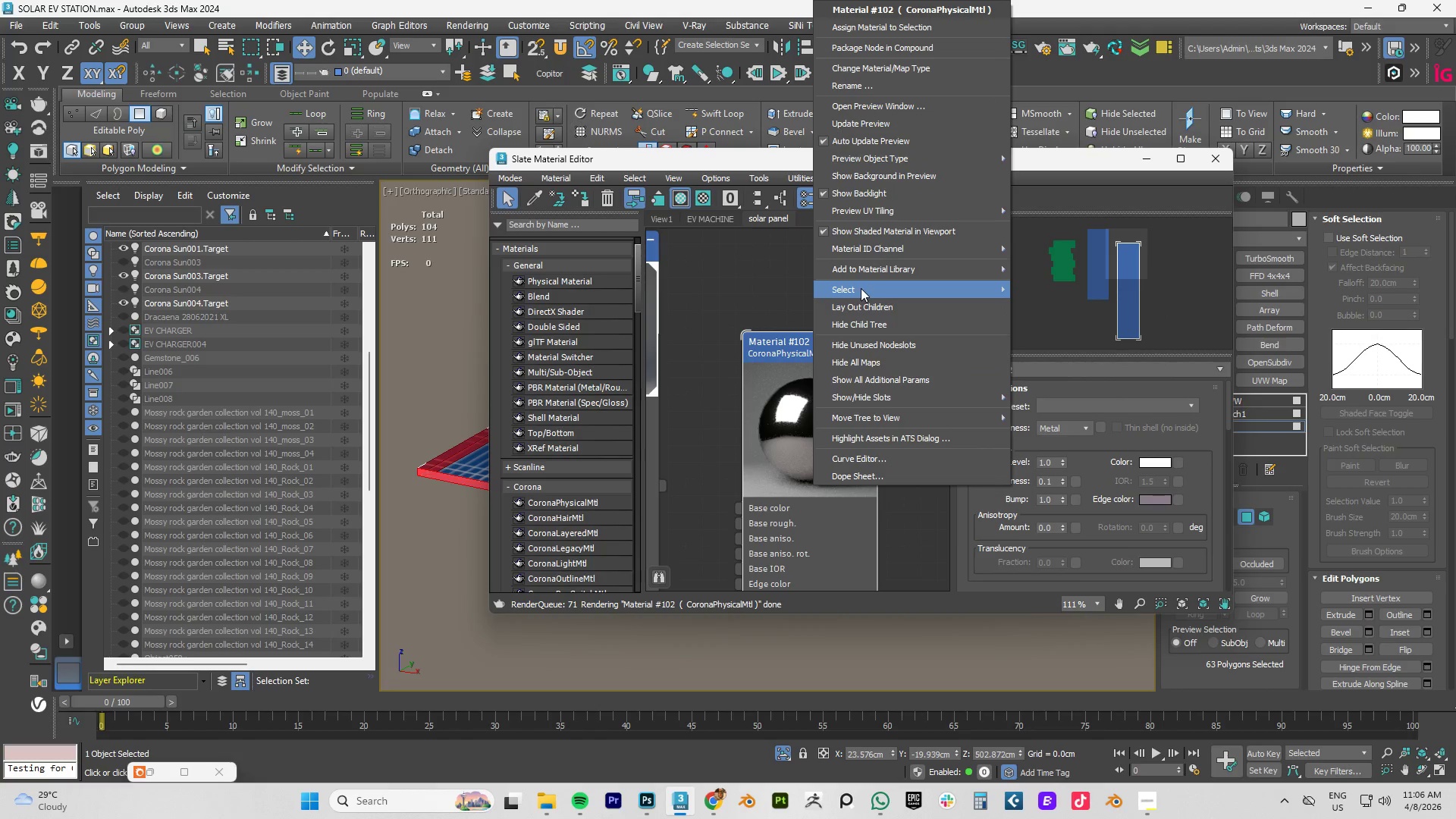 
left_click([853, 124])
 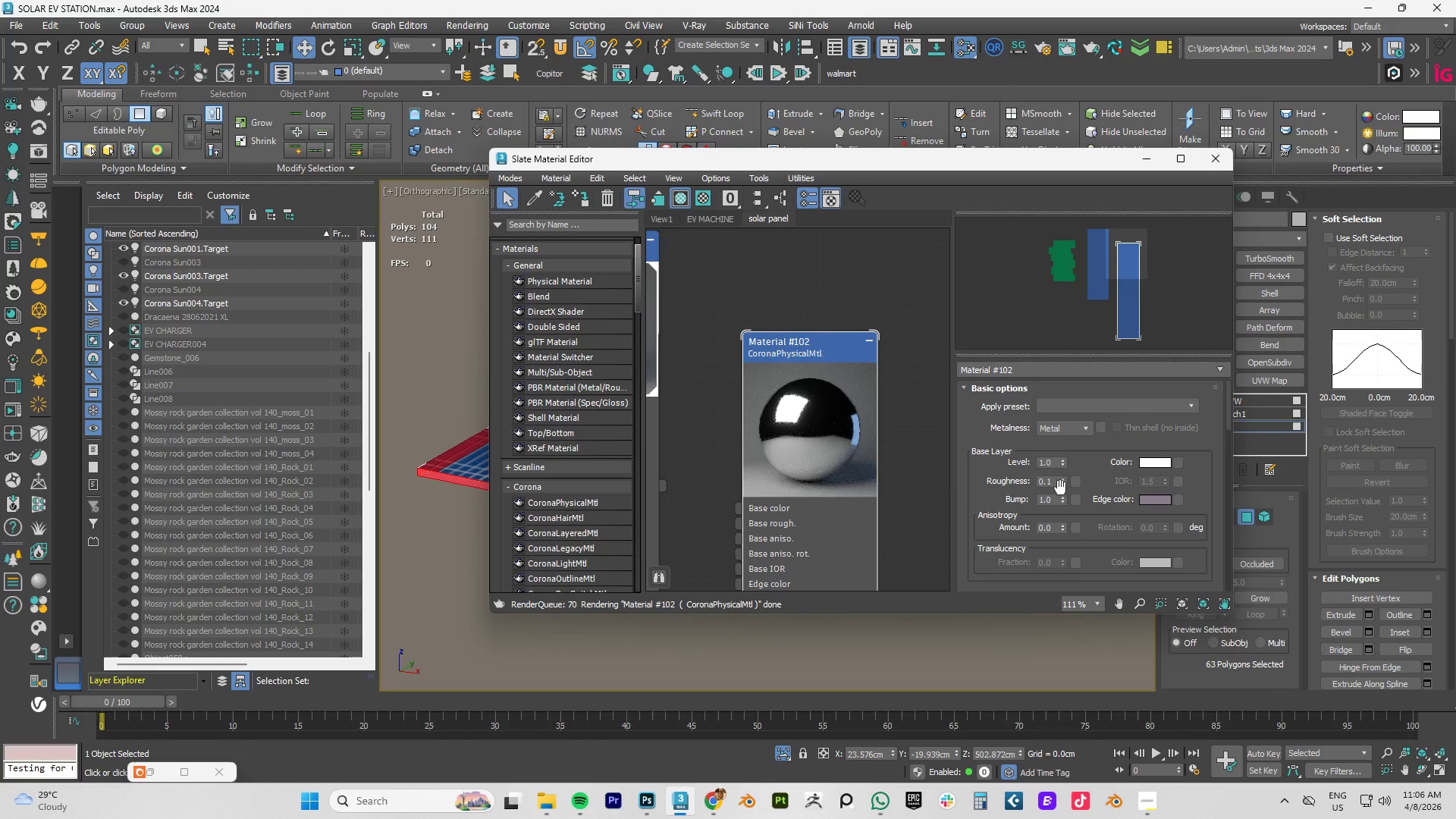 
left_click_drag(start_coordinate=[1059, 482], to_coordinate=[1061, 470])
 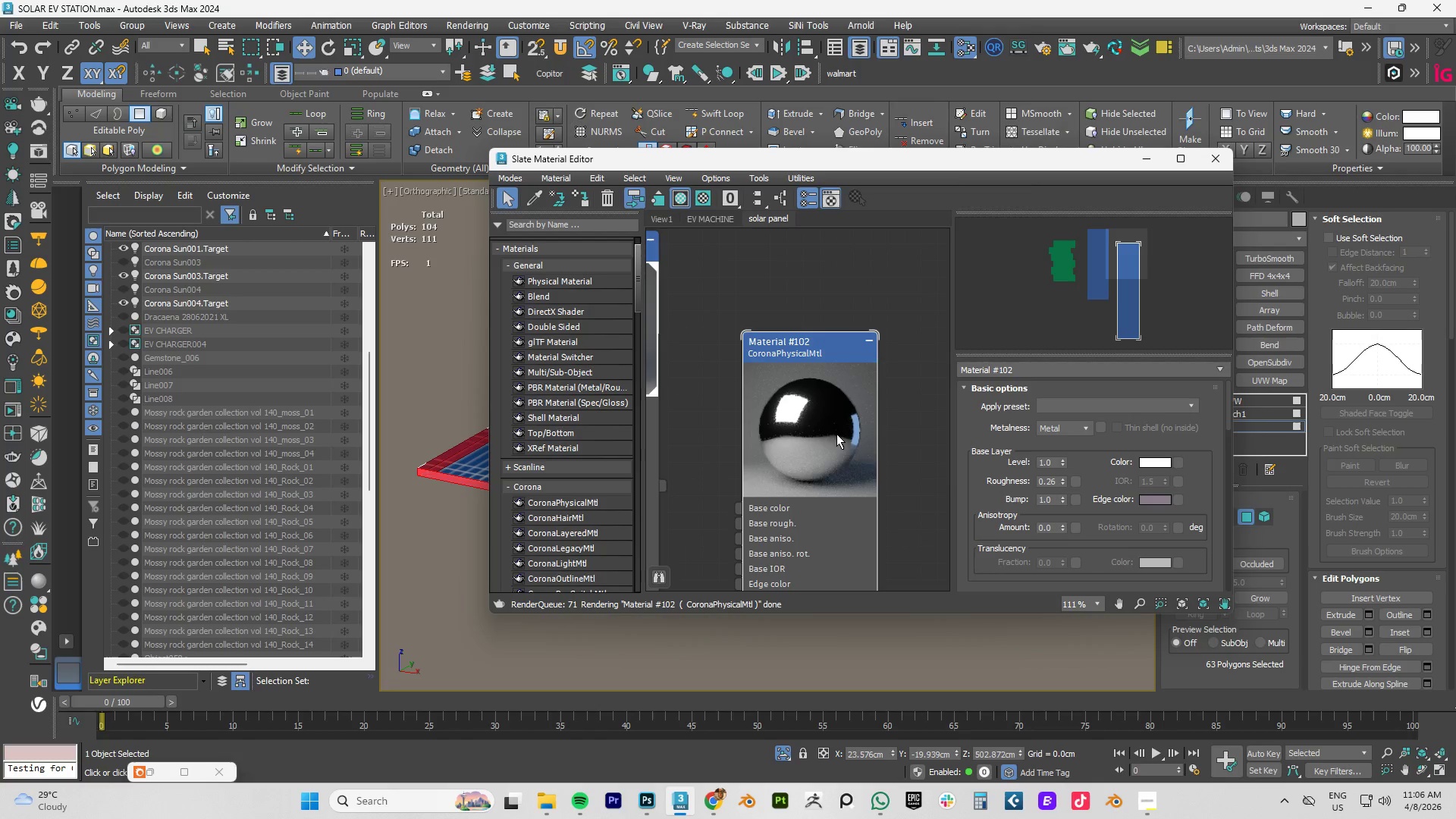 
right_click([835, 433])
 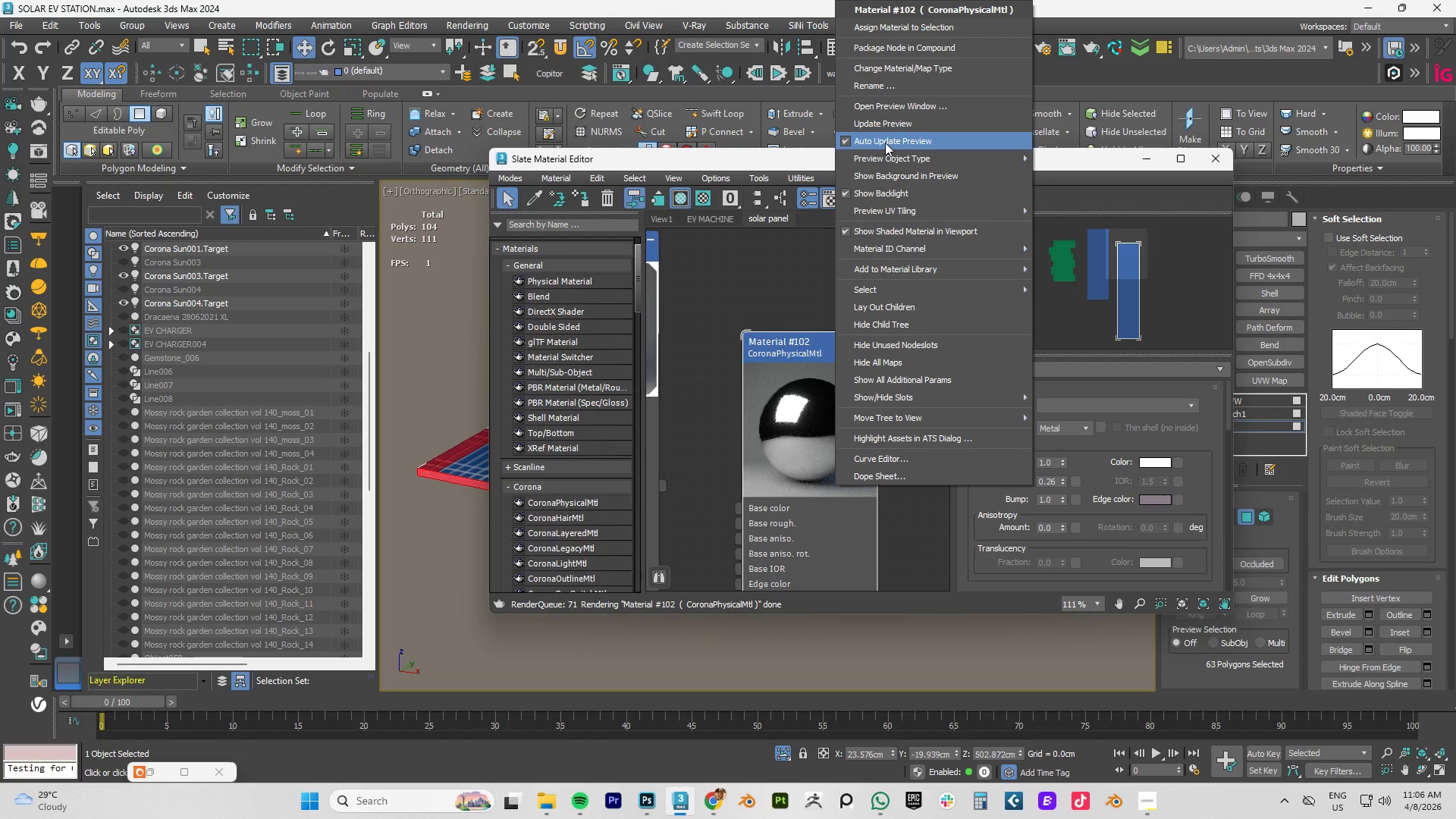 
left_click([886, 130])
 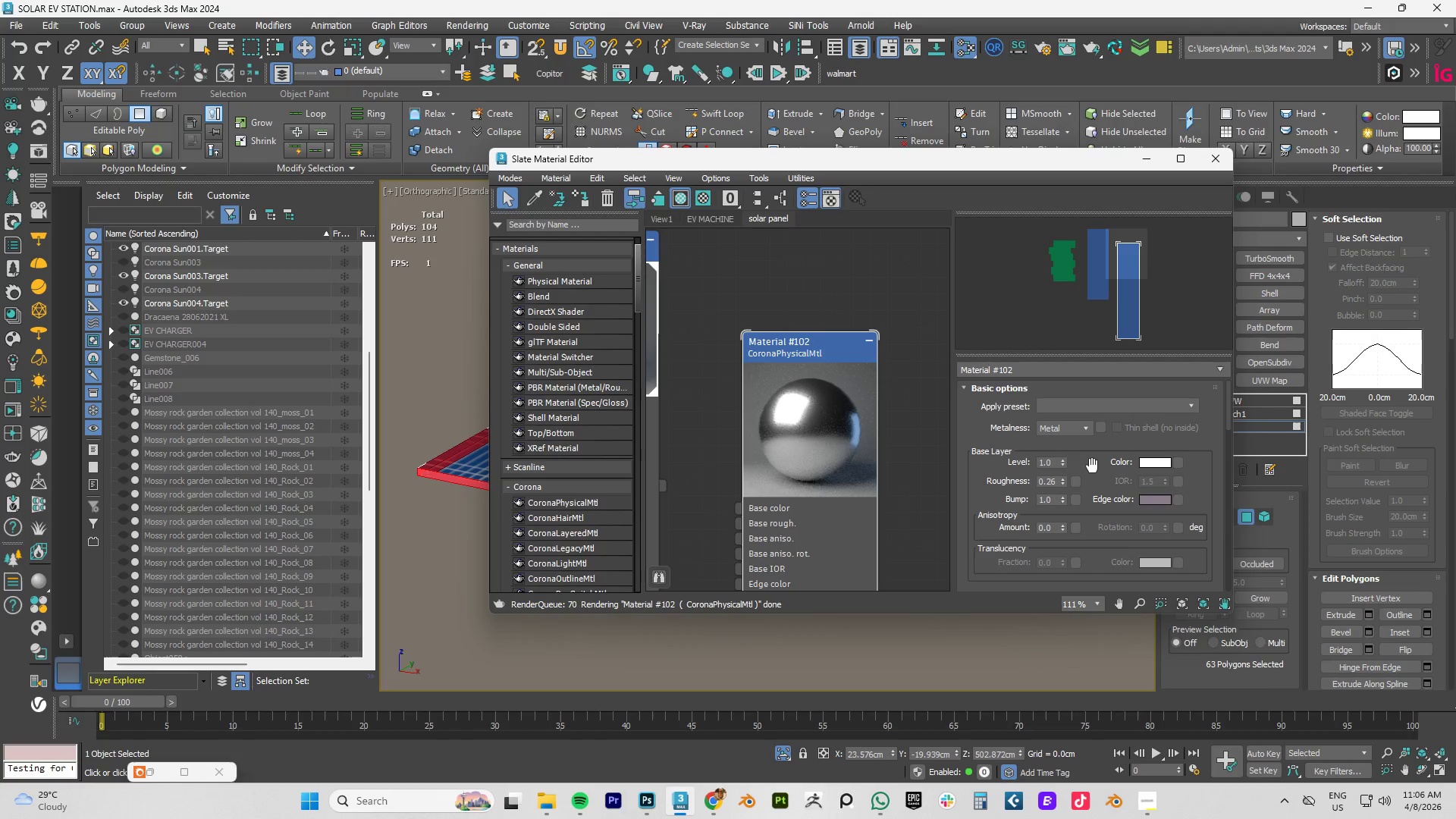 
left_click_drag(start_coordinate=[1061, 462], to_coordinate=[1072, 392])
 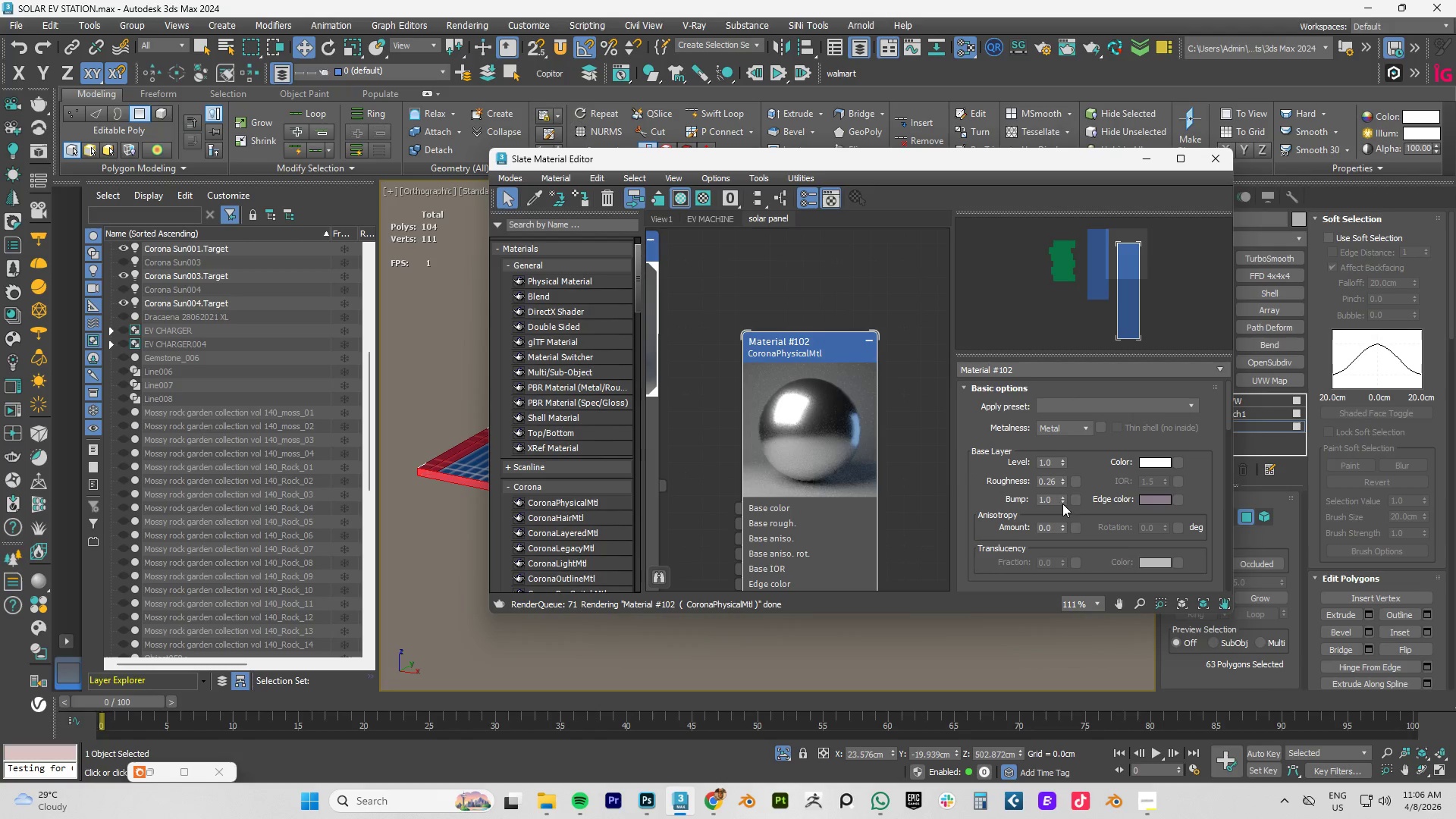 
left_click_drag(start_coordinate=[1062, 498], to_coordinate=[1062, 484])
 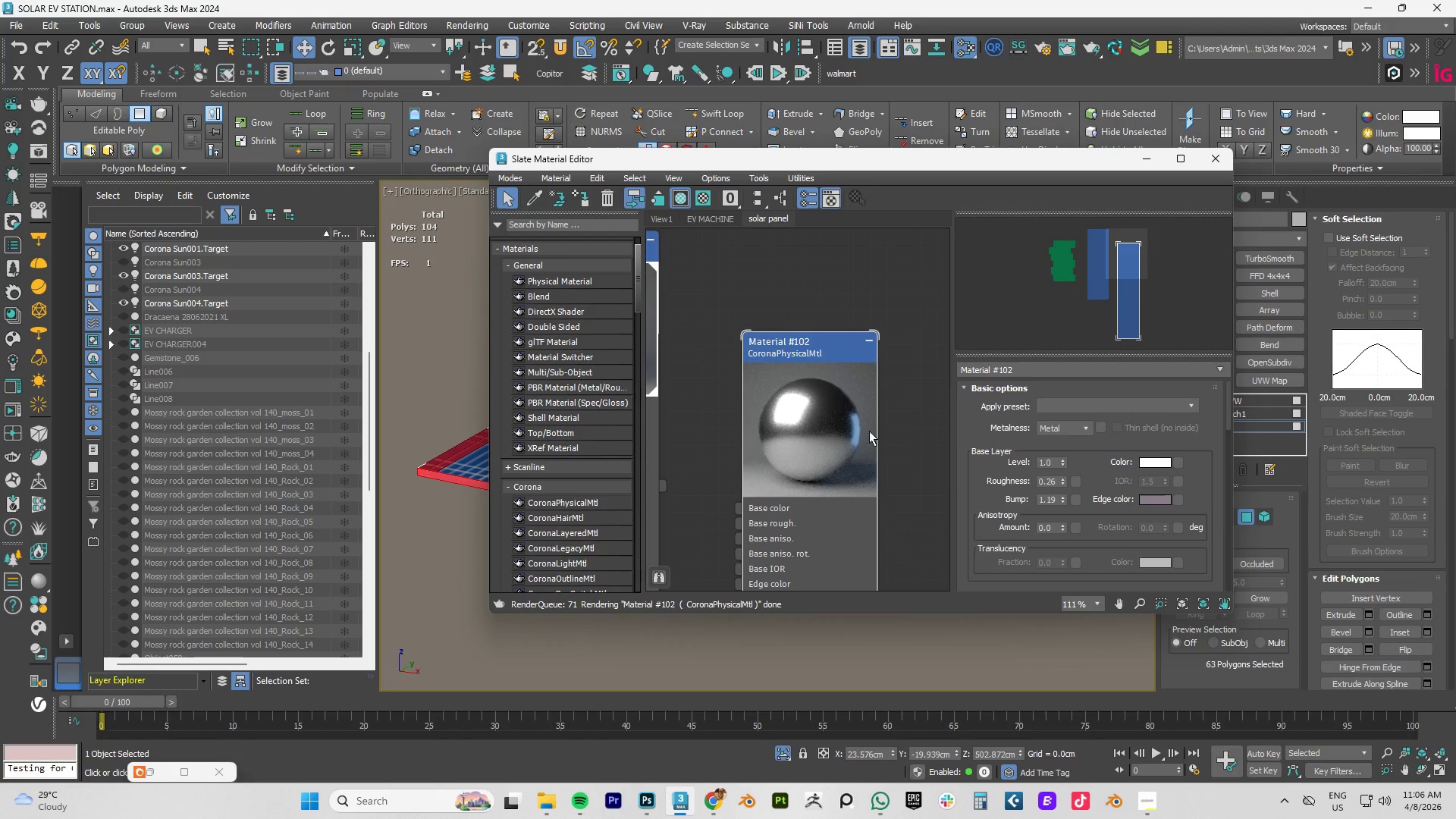 
right_click([827, 413])
 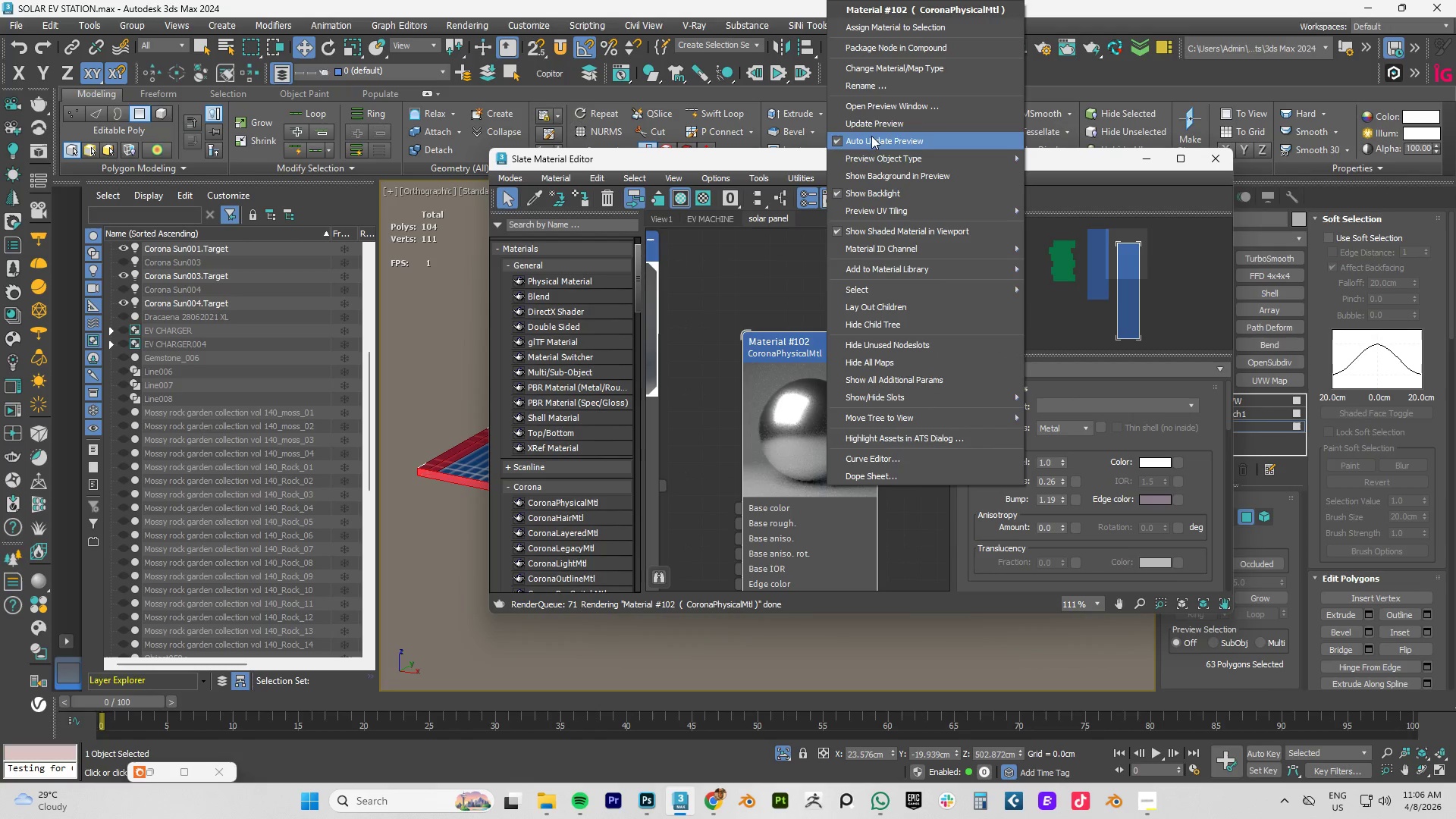 
left_click([871, 124])
 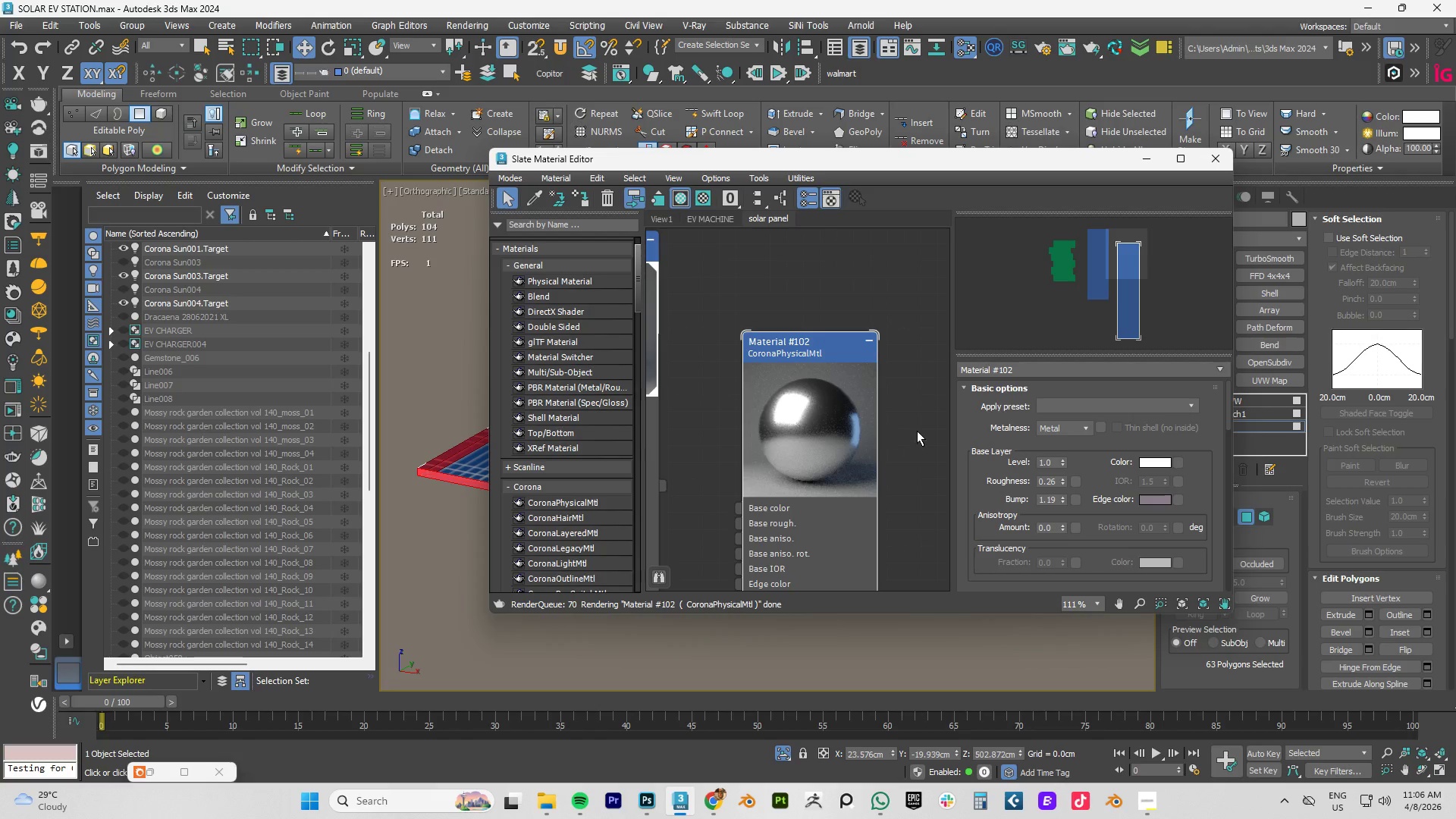 
scroll: coordinate [827, 422], scroll_direction: down, amount: 4.0
 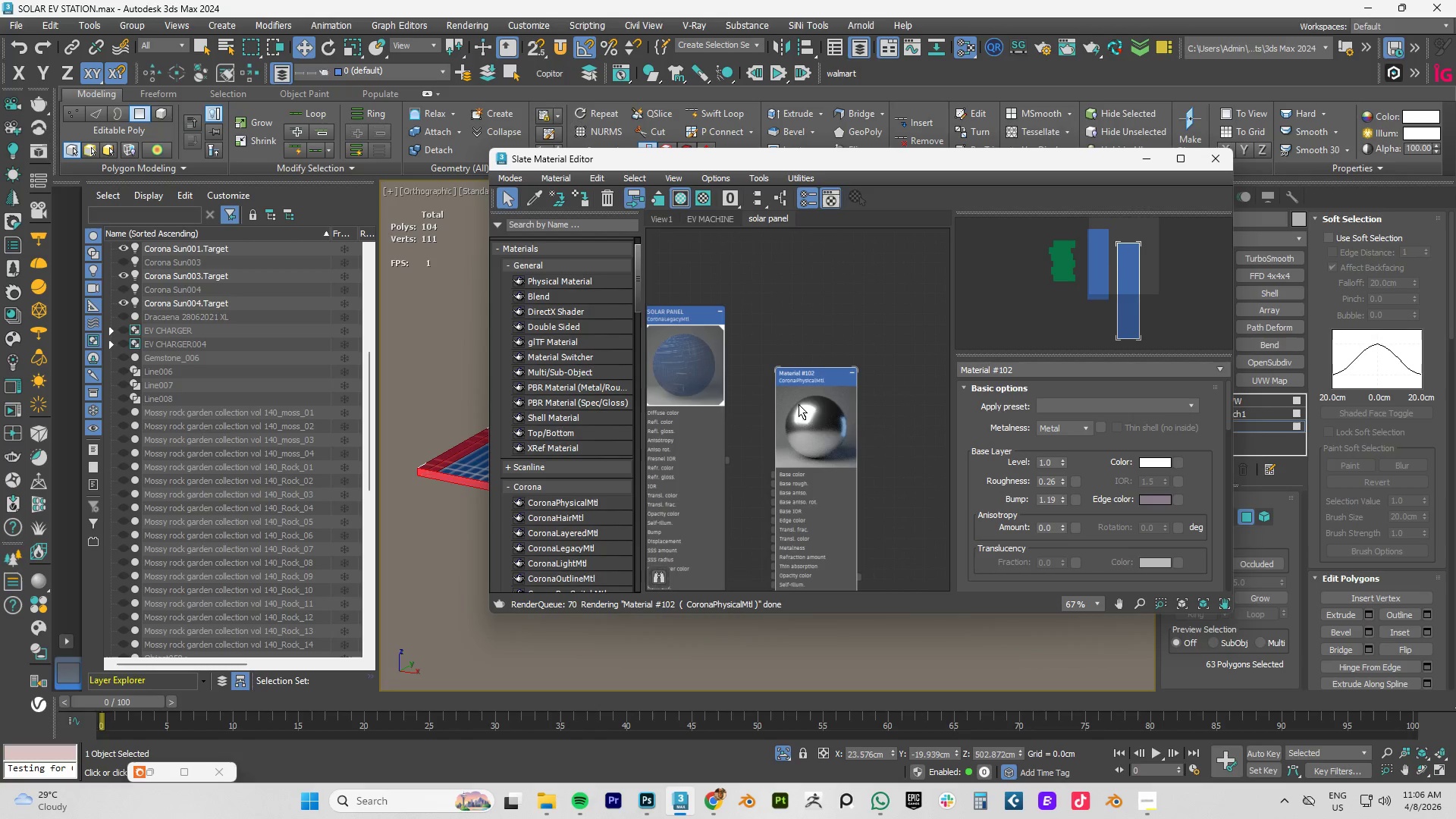 
right_click([808, 404])
 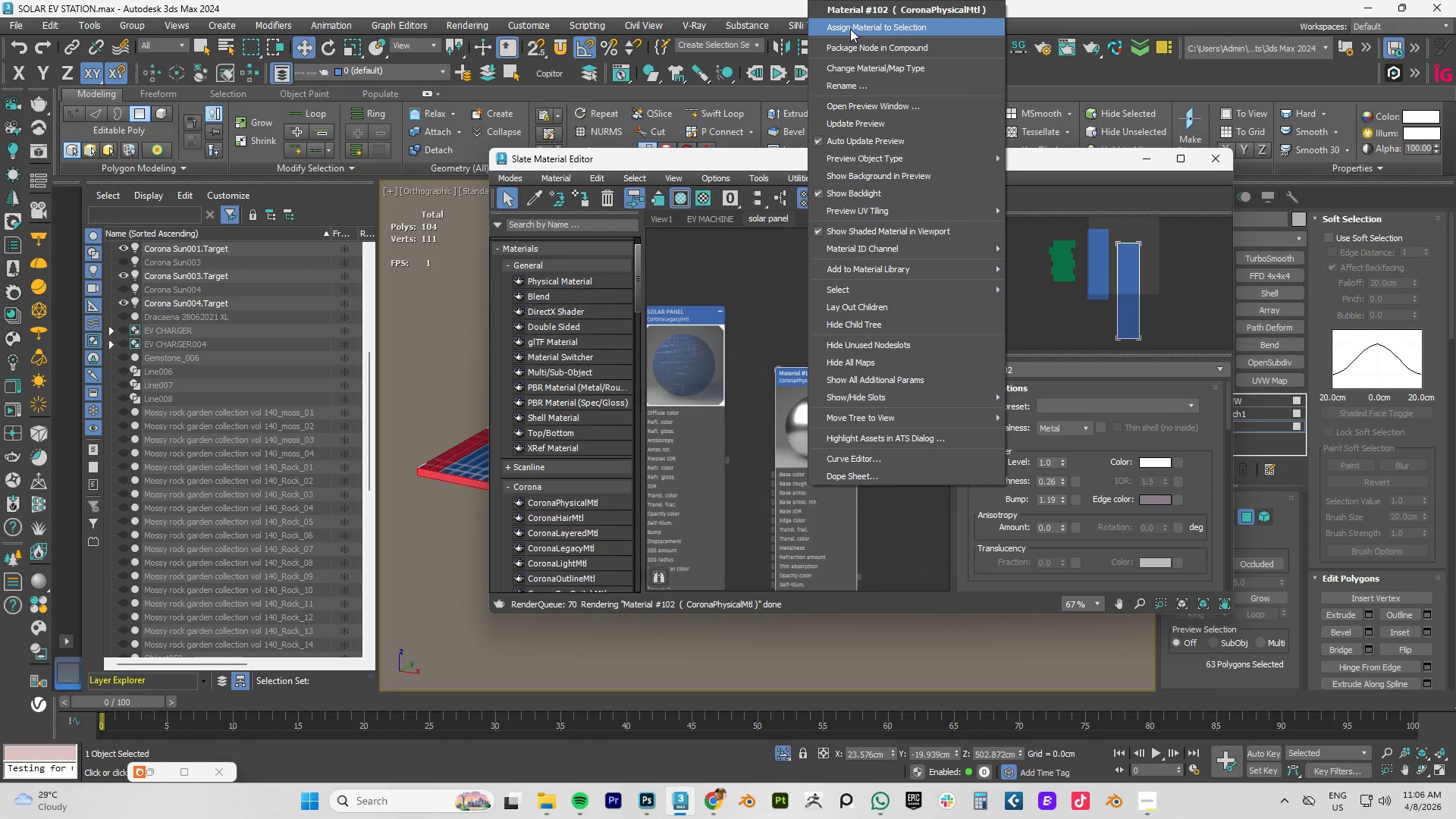 
left_click([850, 29])
 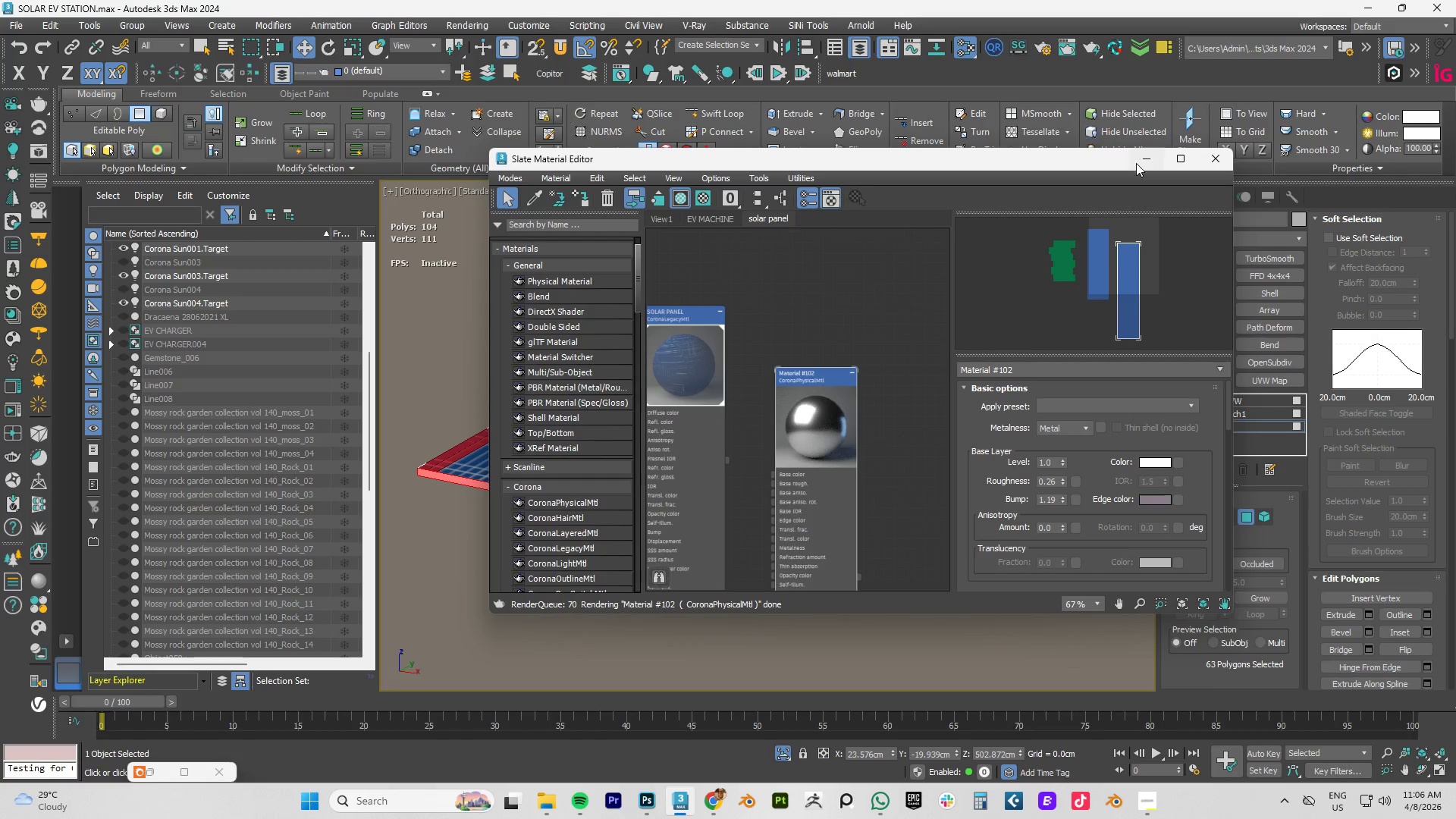 
left_click([1148, 161])
 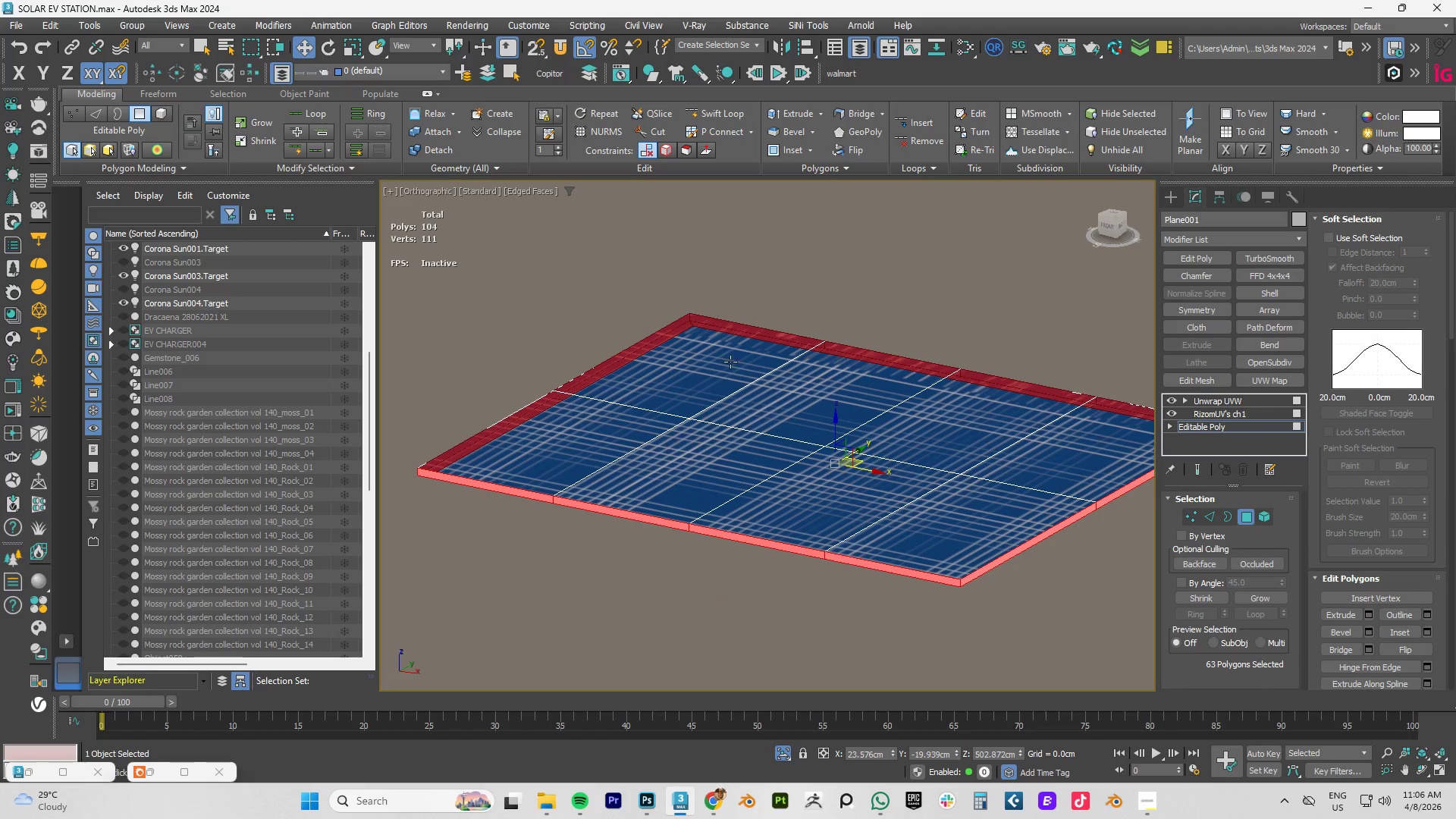 
hold_key(key=AltLeft, duration=1.47)
 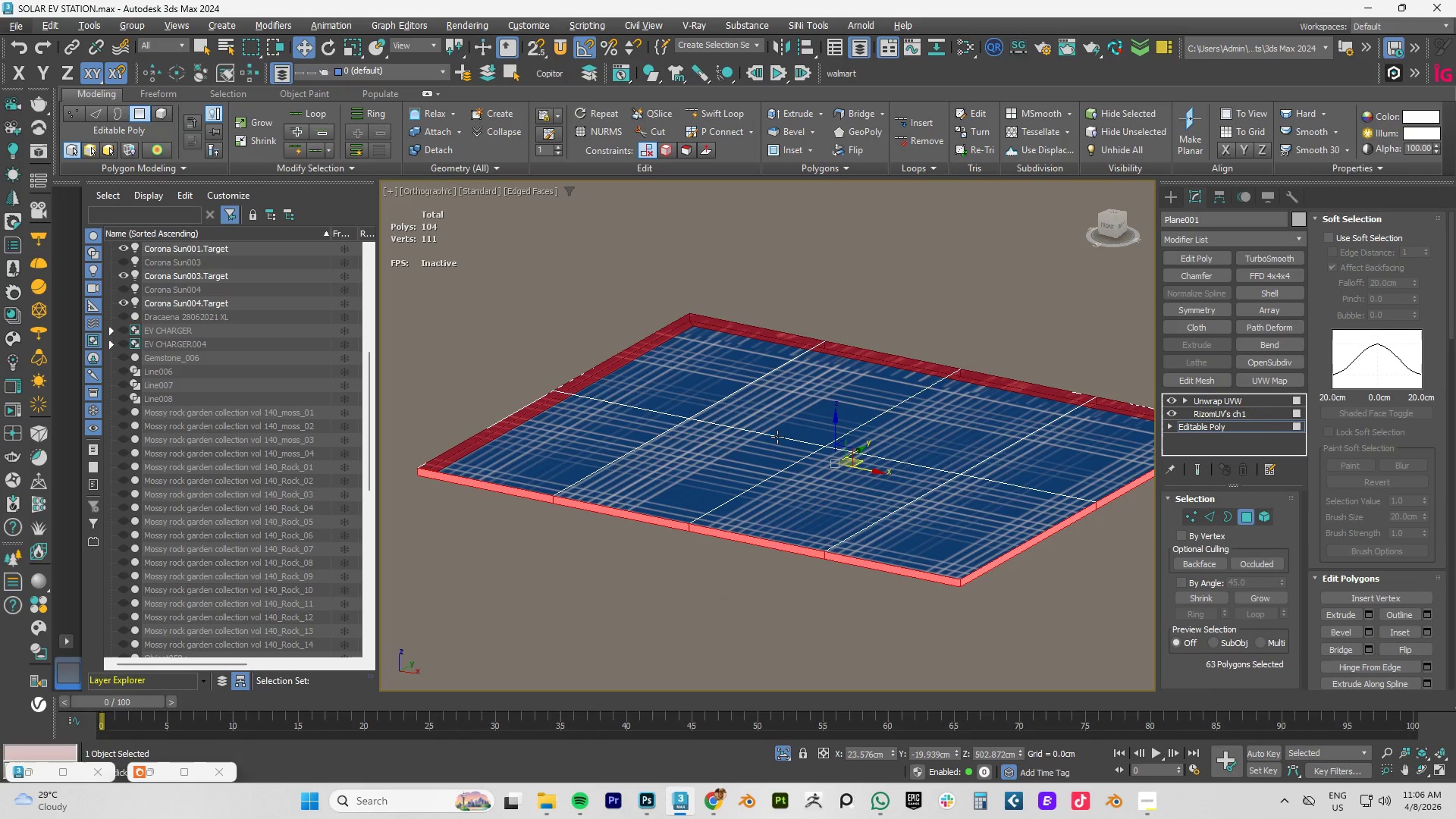 
hold_key(key=AltLeft, duration=1.52)
 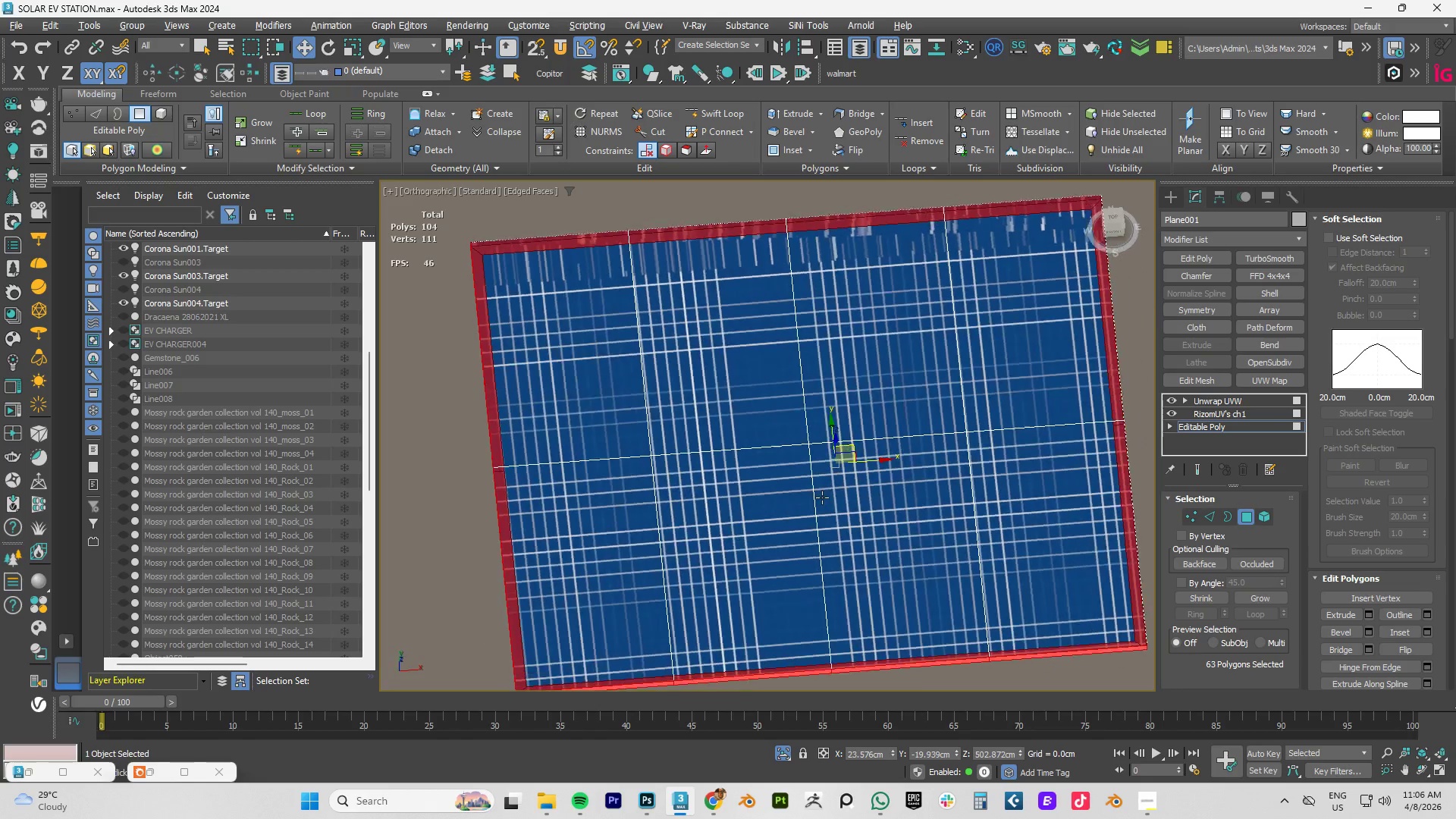 
hold_key(key=AltLeft, duration=1.52)
 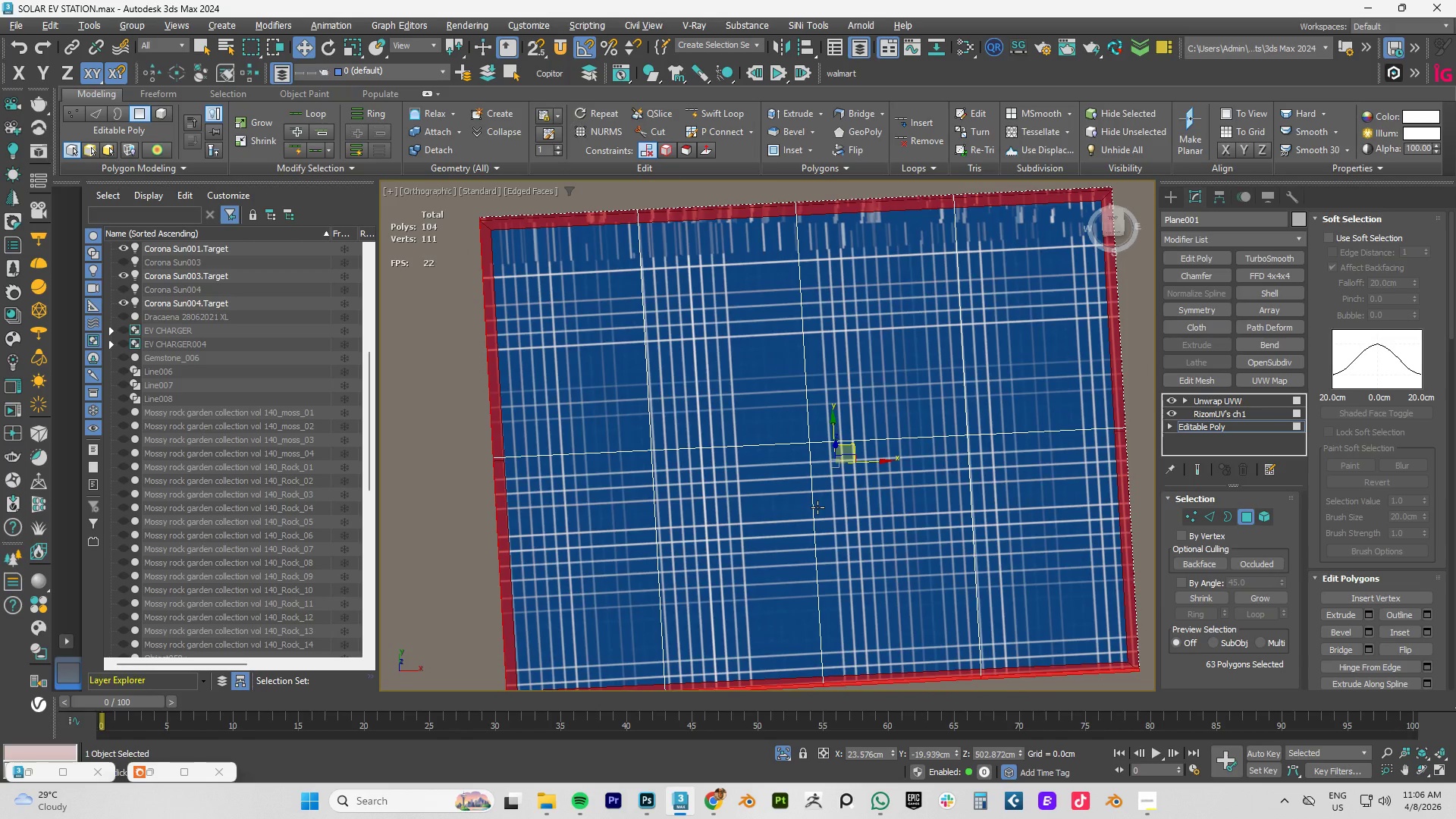 
key(Alt+AltLeft)
 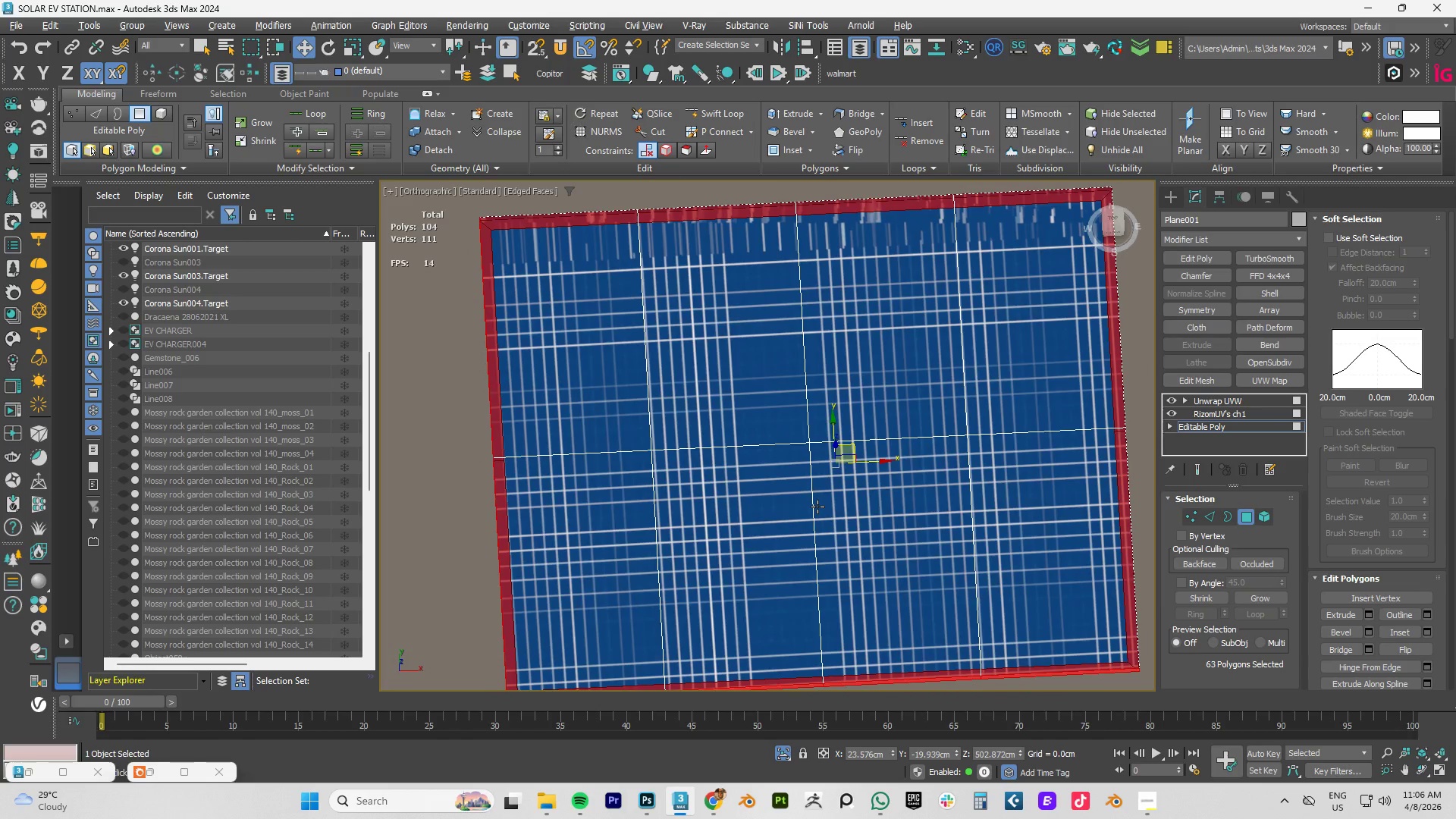 
key(Alt+W)
 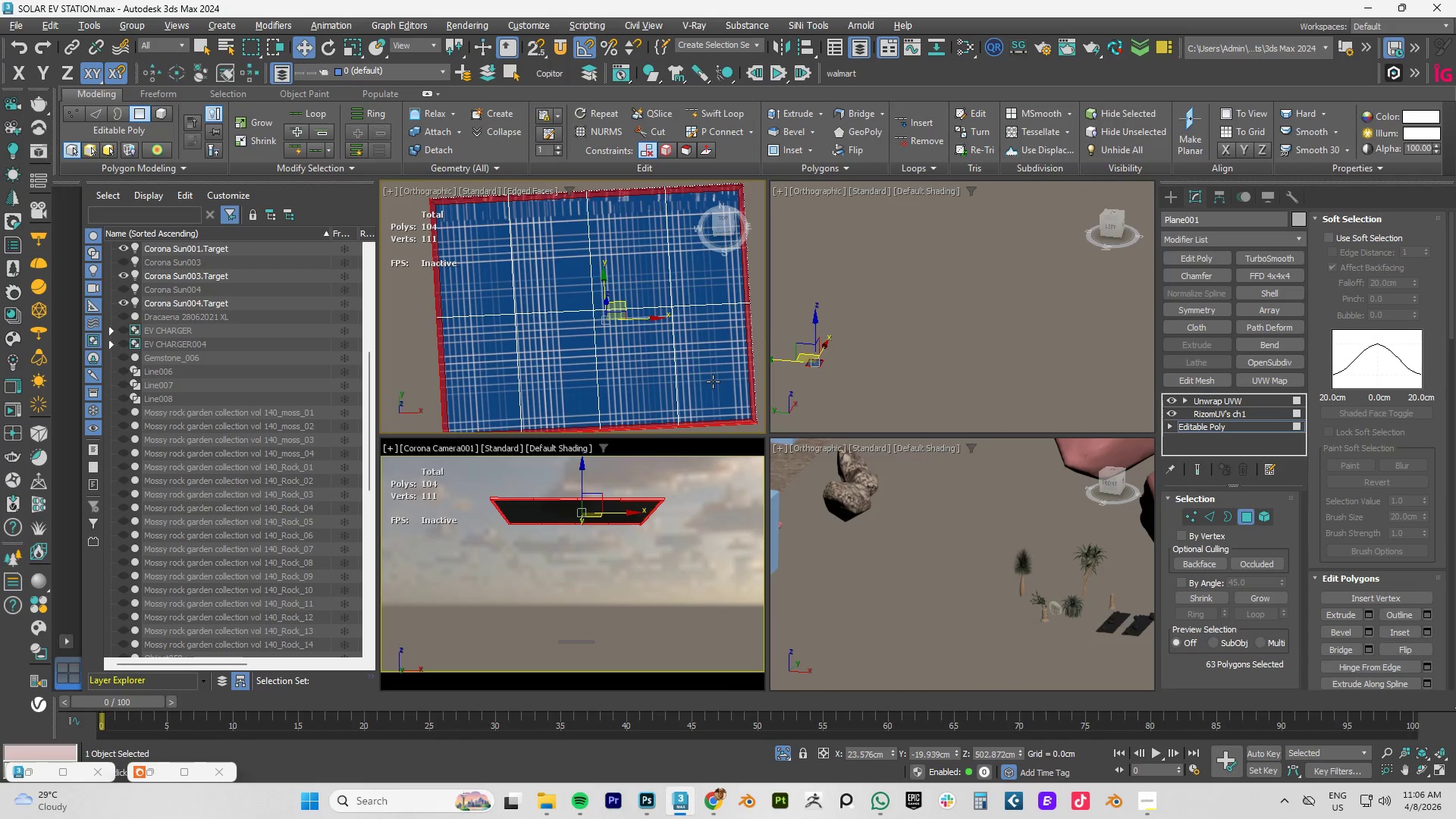 
key(Alt+Q)
 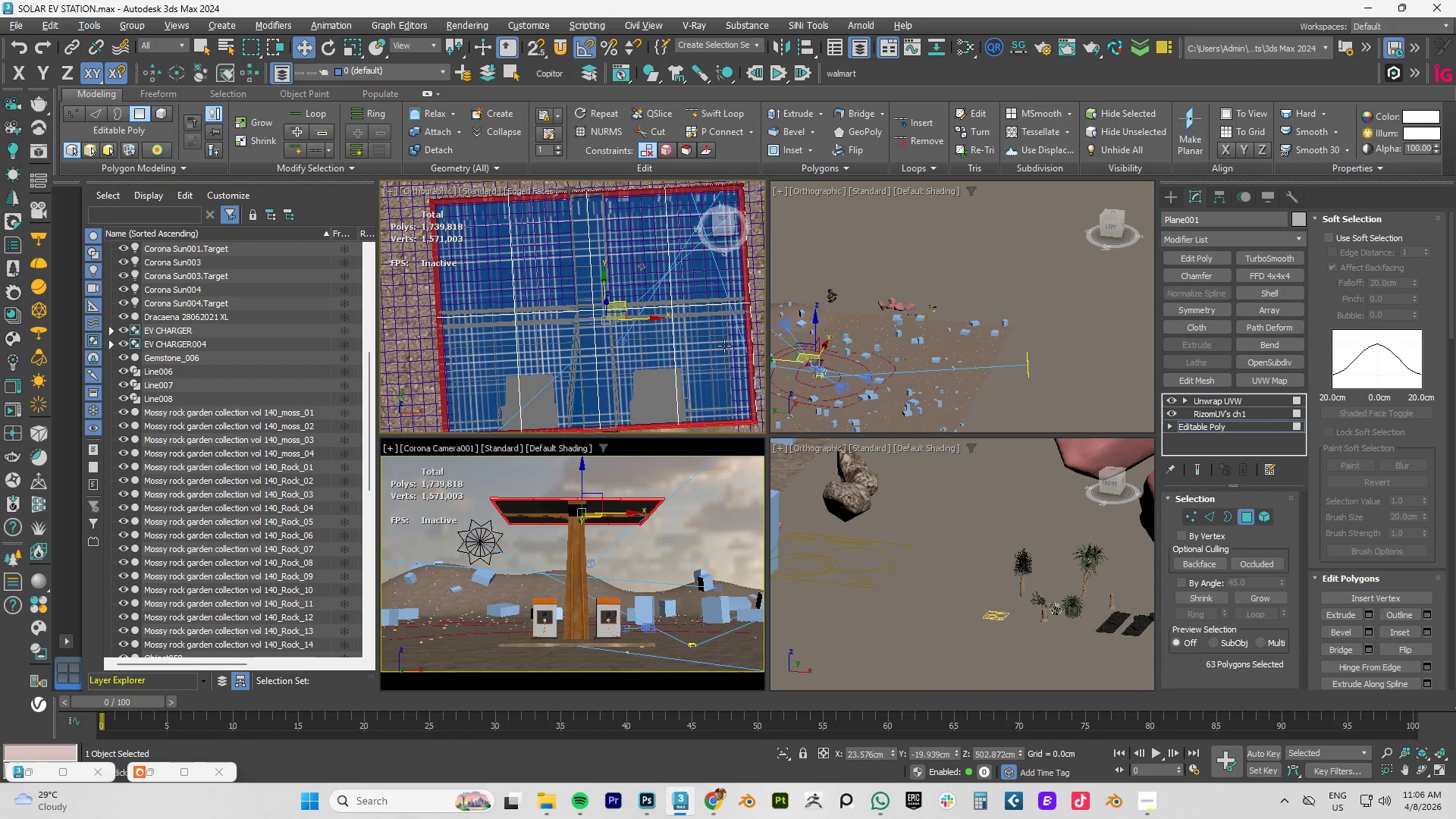 
hold_key(key=AltLeft, duration=0.88)
 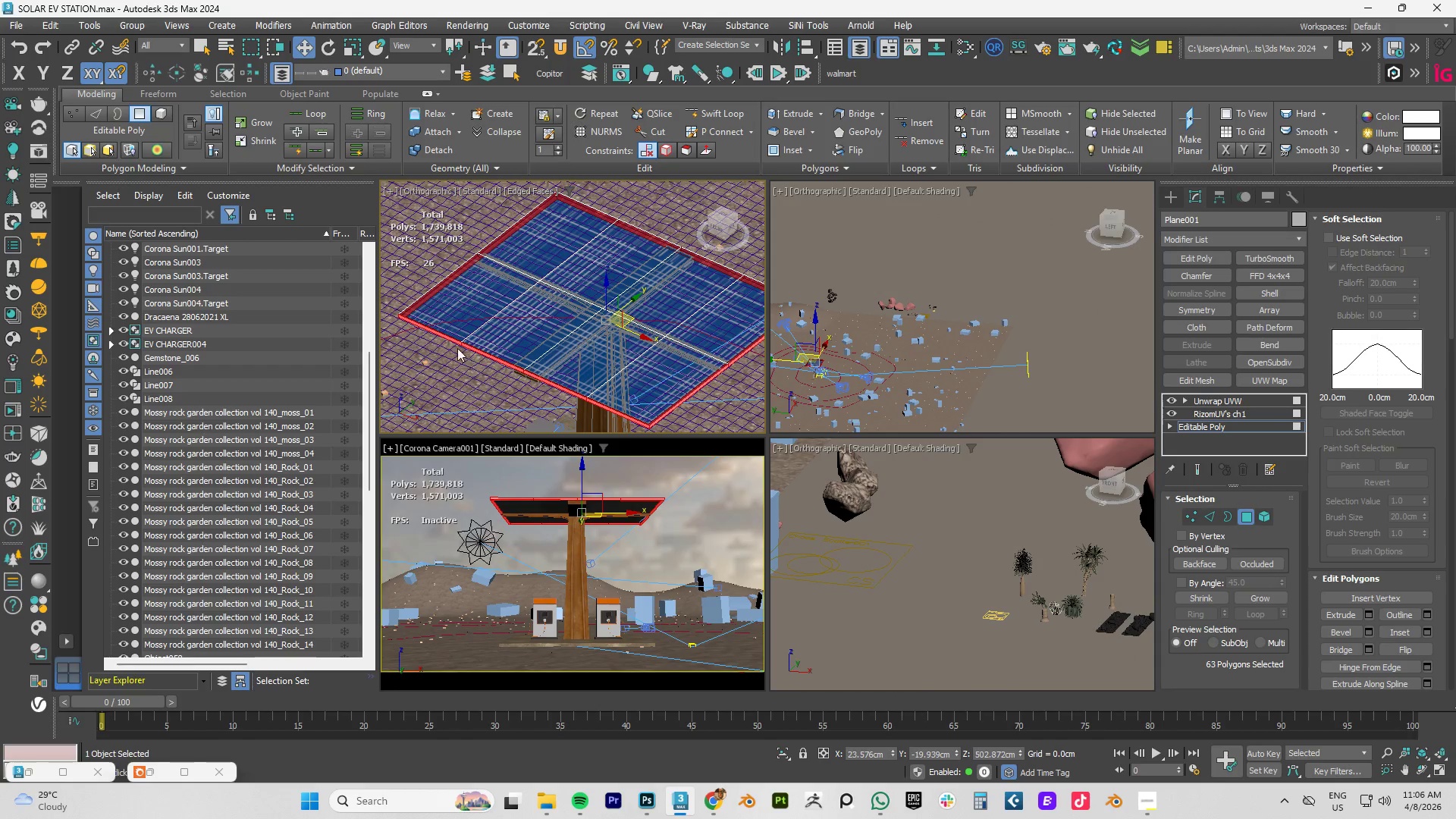 
left_click([155, 768])
 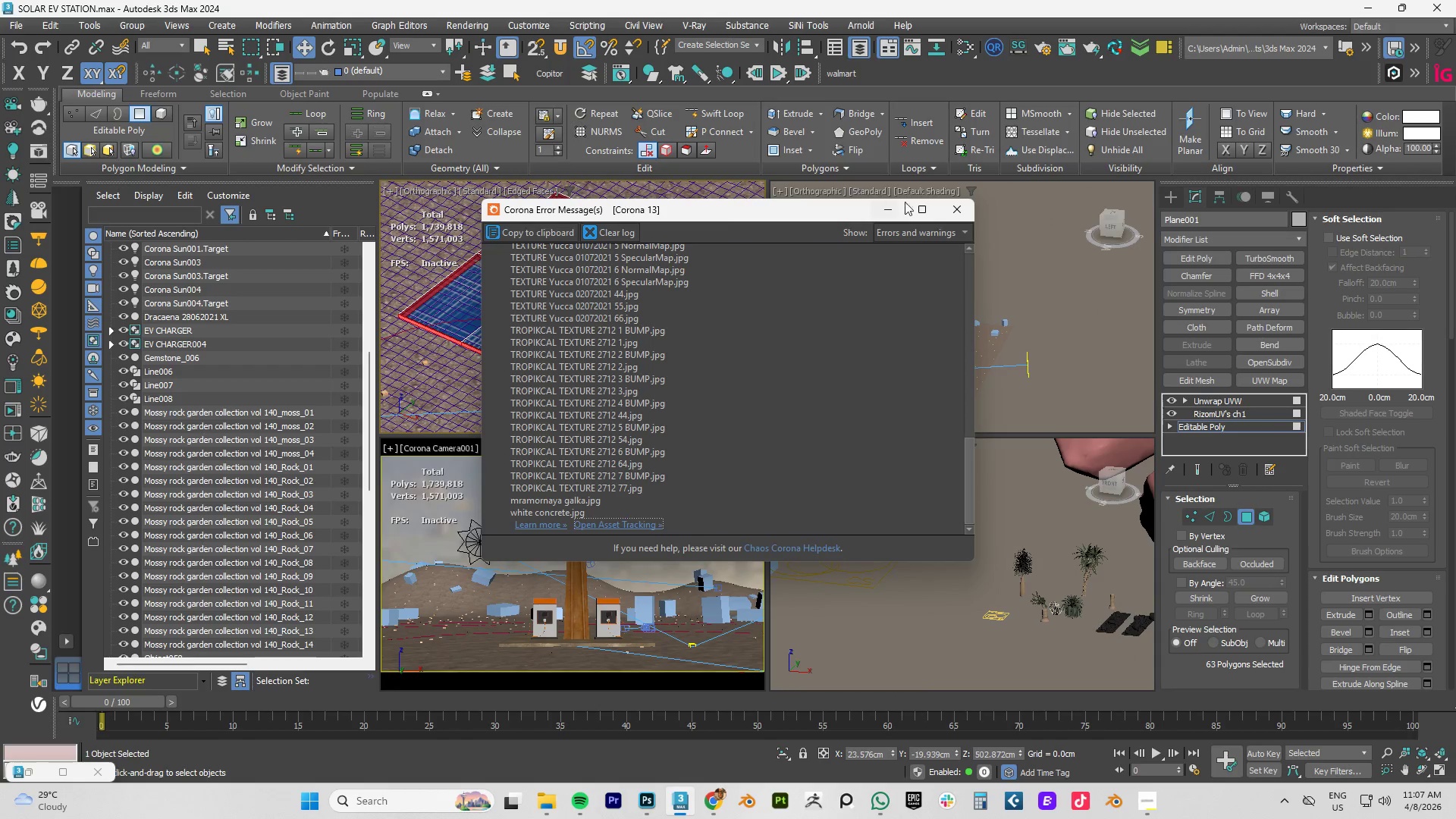 
left_click([879, 215])
 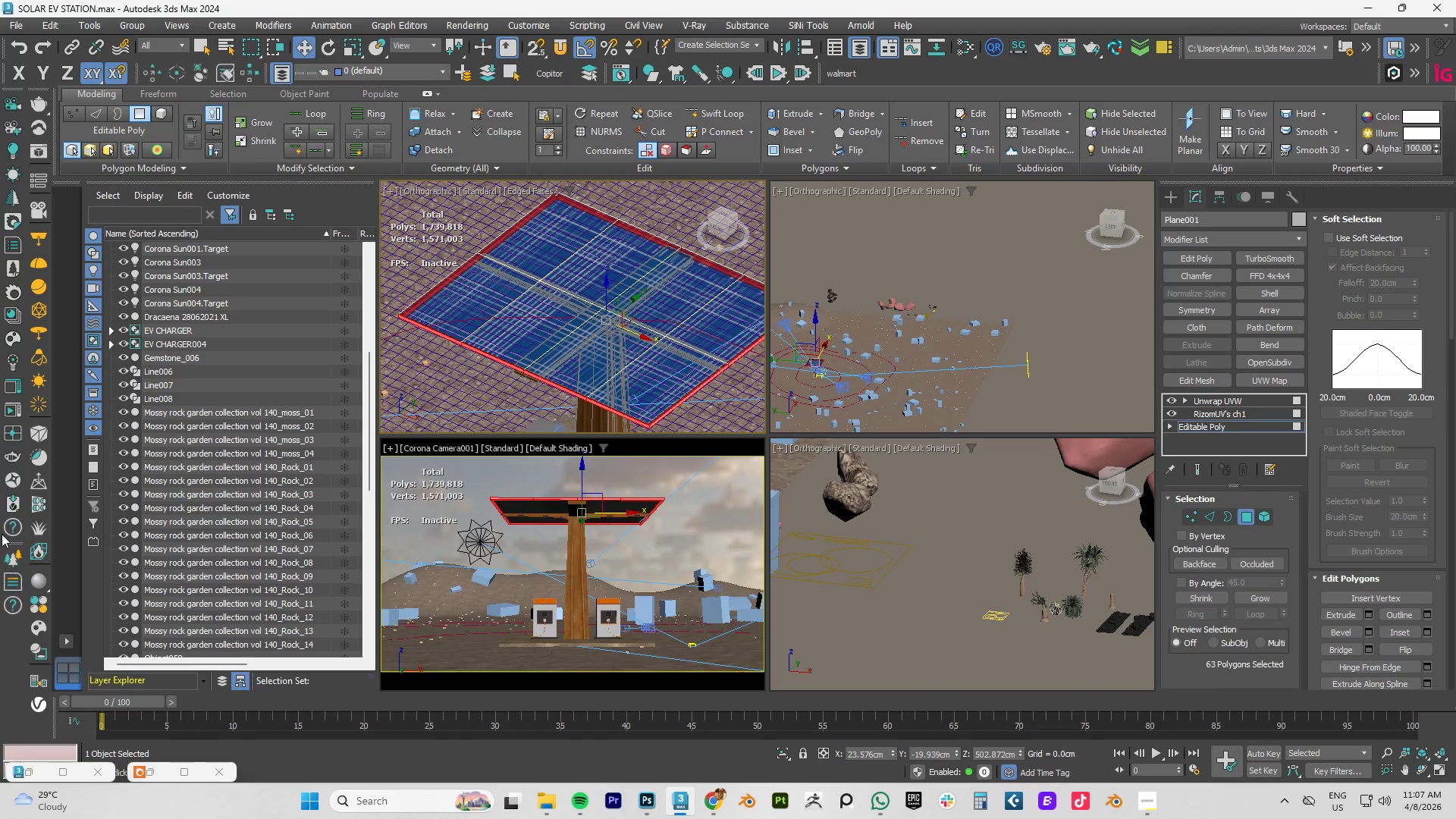 
left_click([11, 404])
 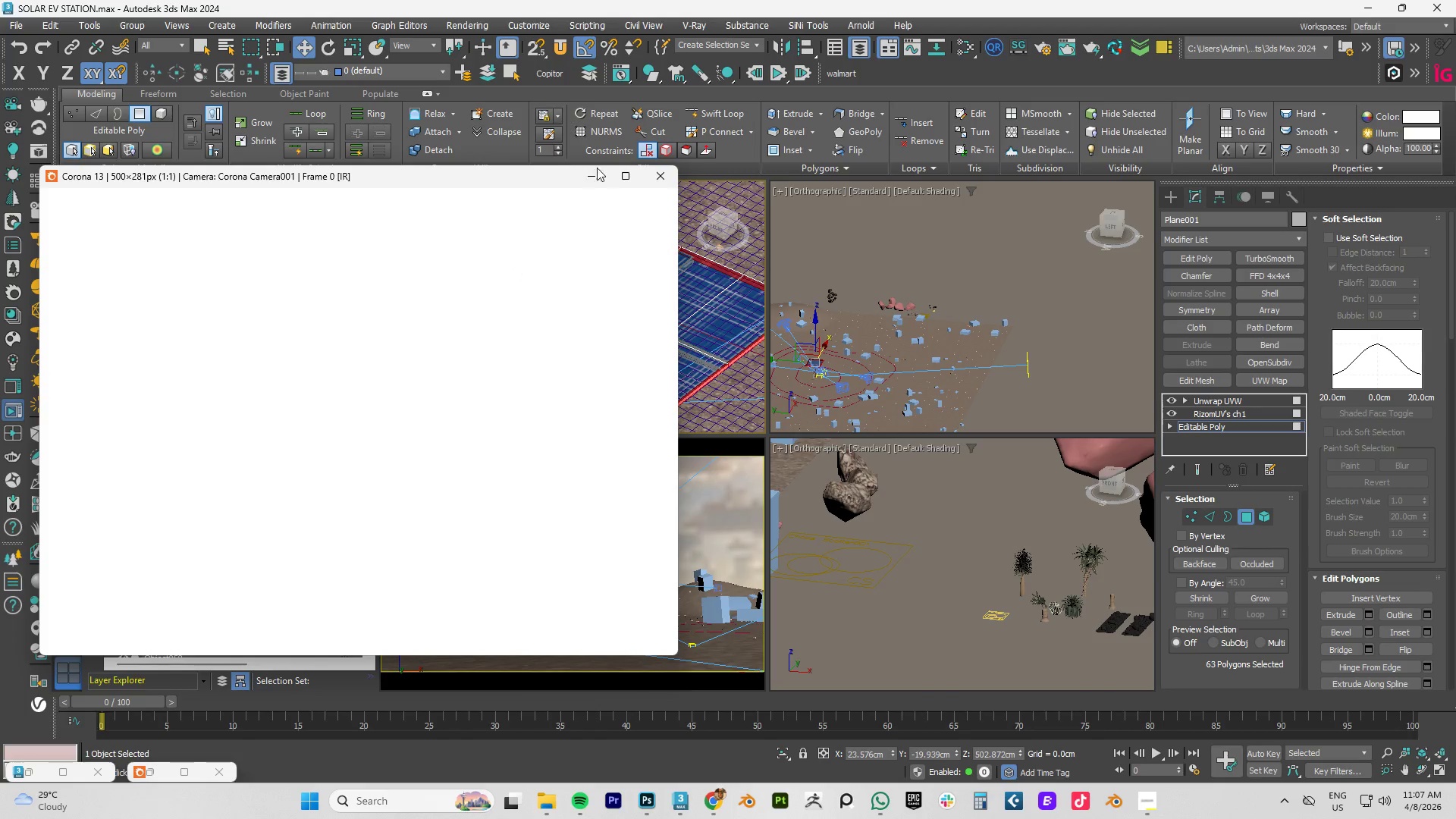 
left_click([612, 174])
 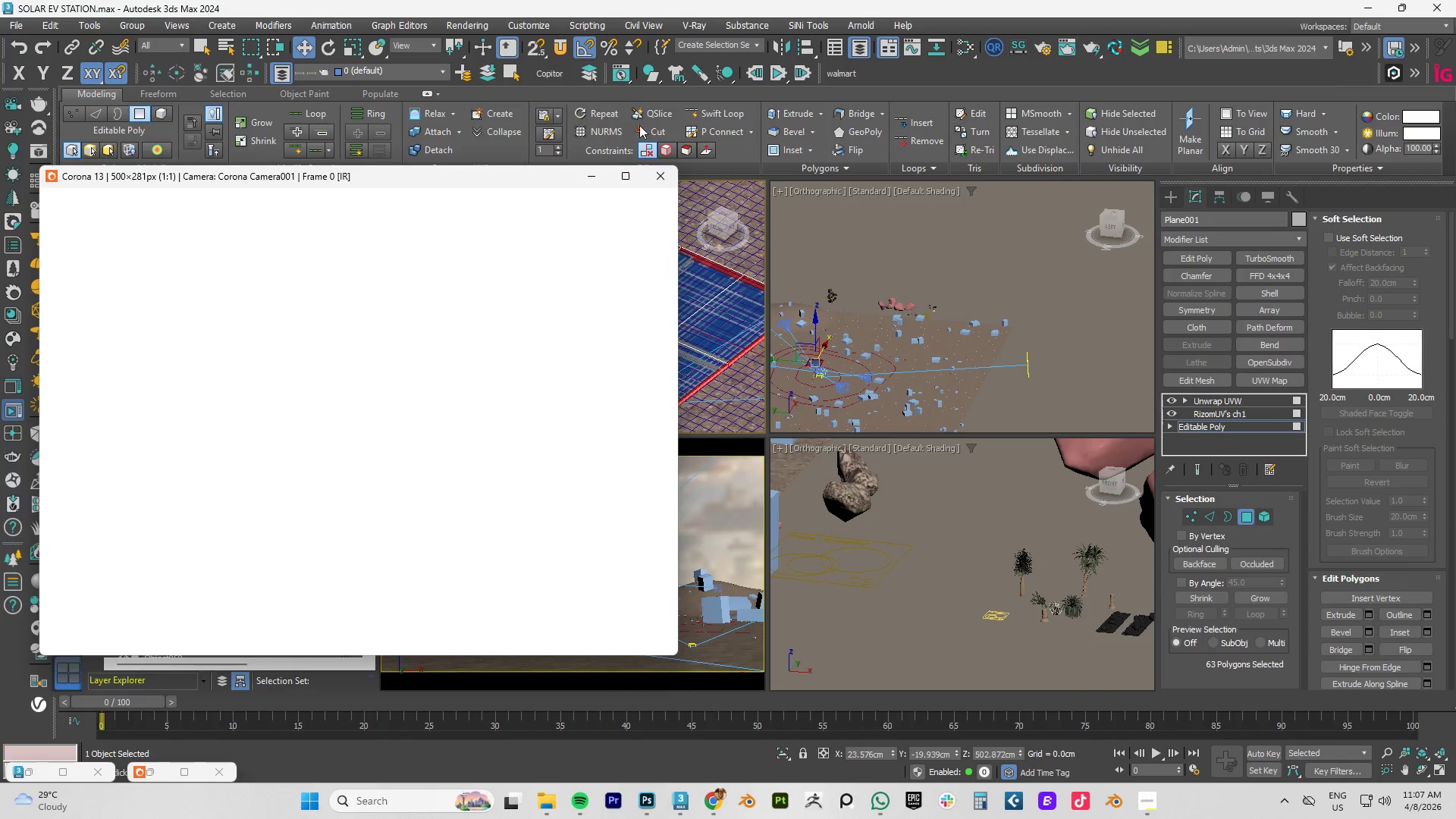 
wait(5.59)
 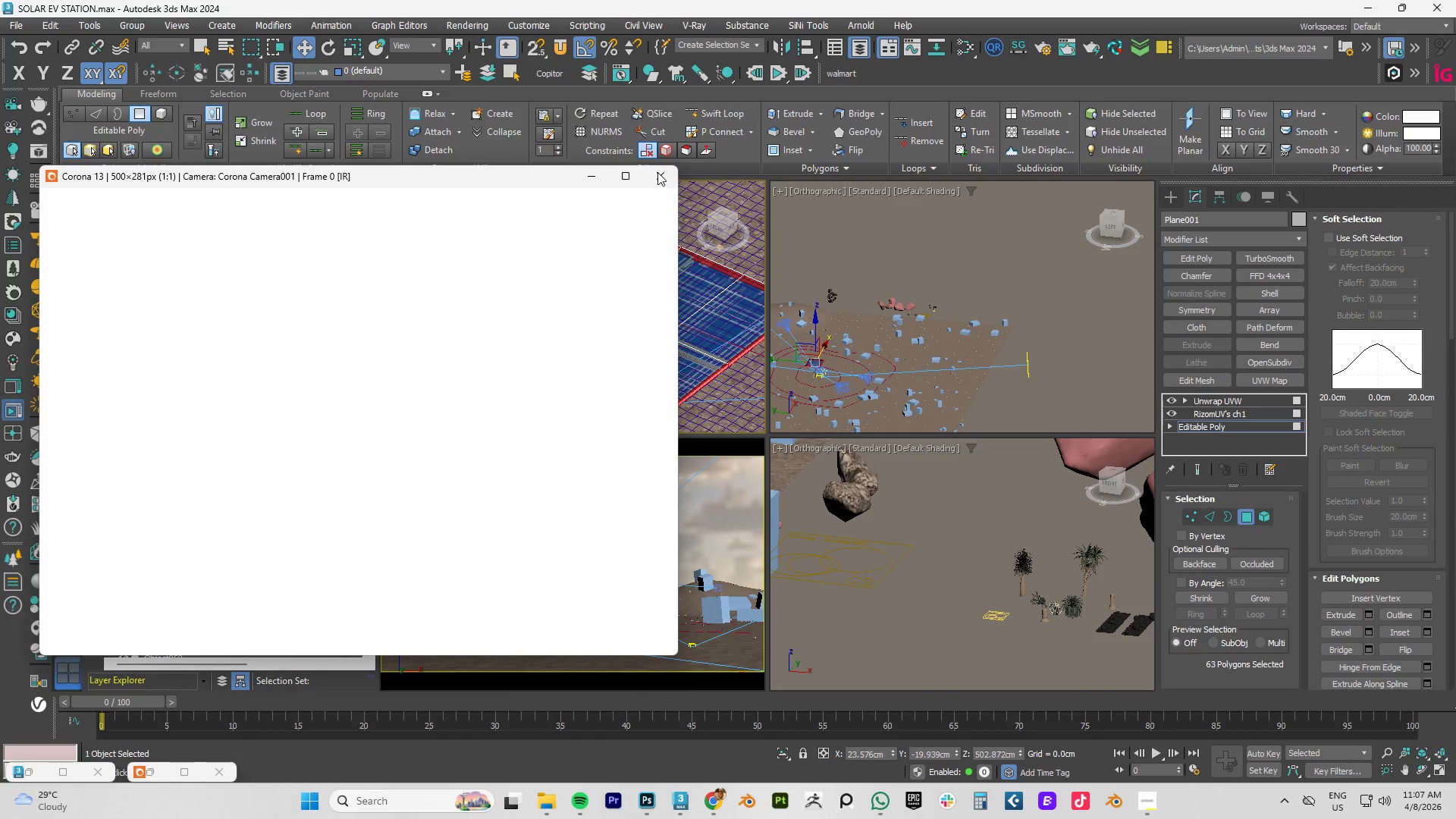 
left_click([1154, 802])